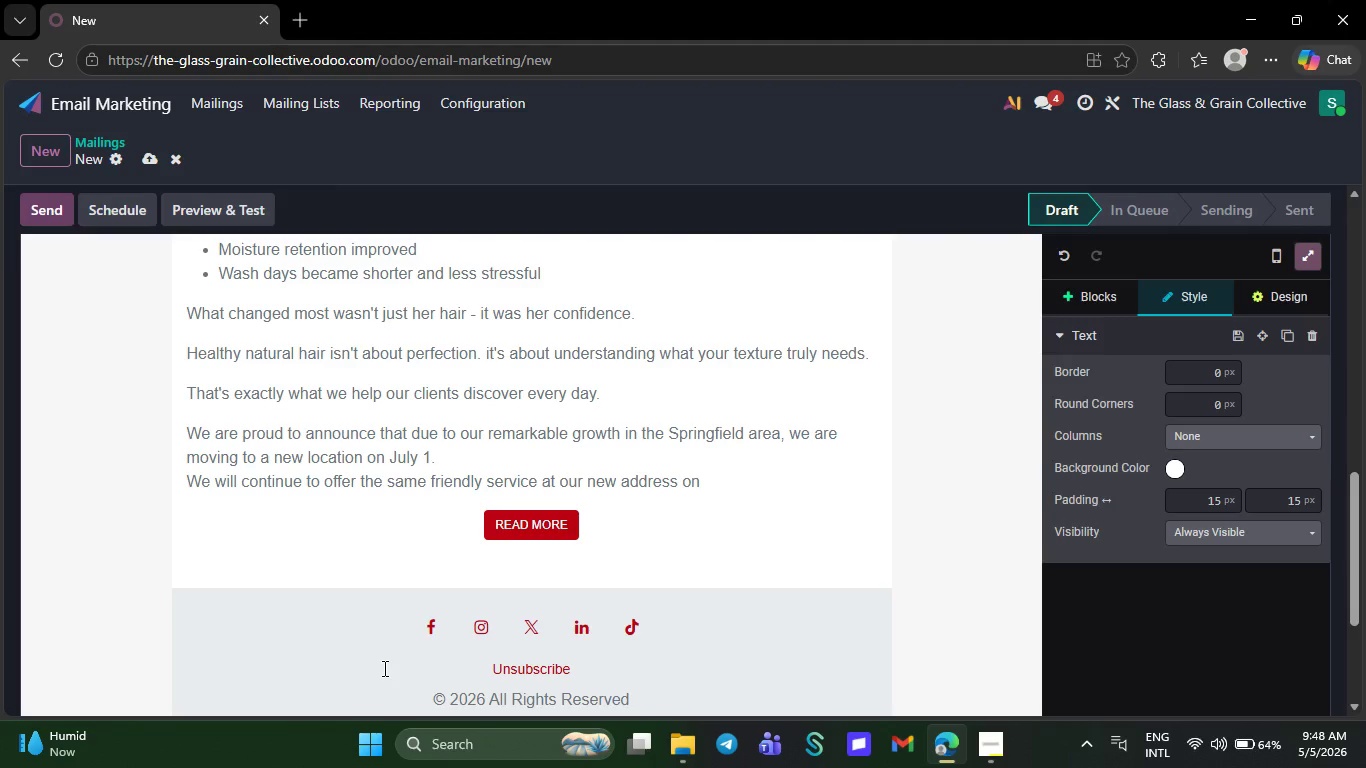 
key(Backspace)
 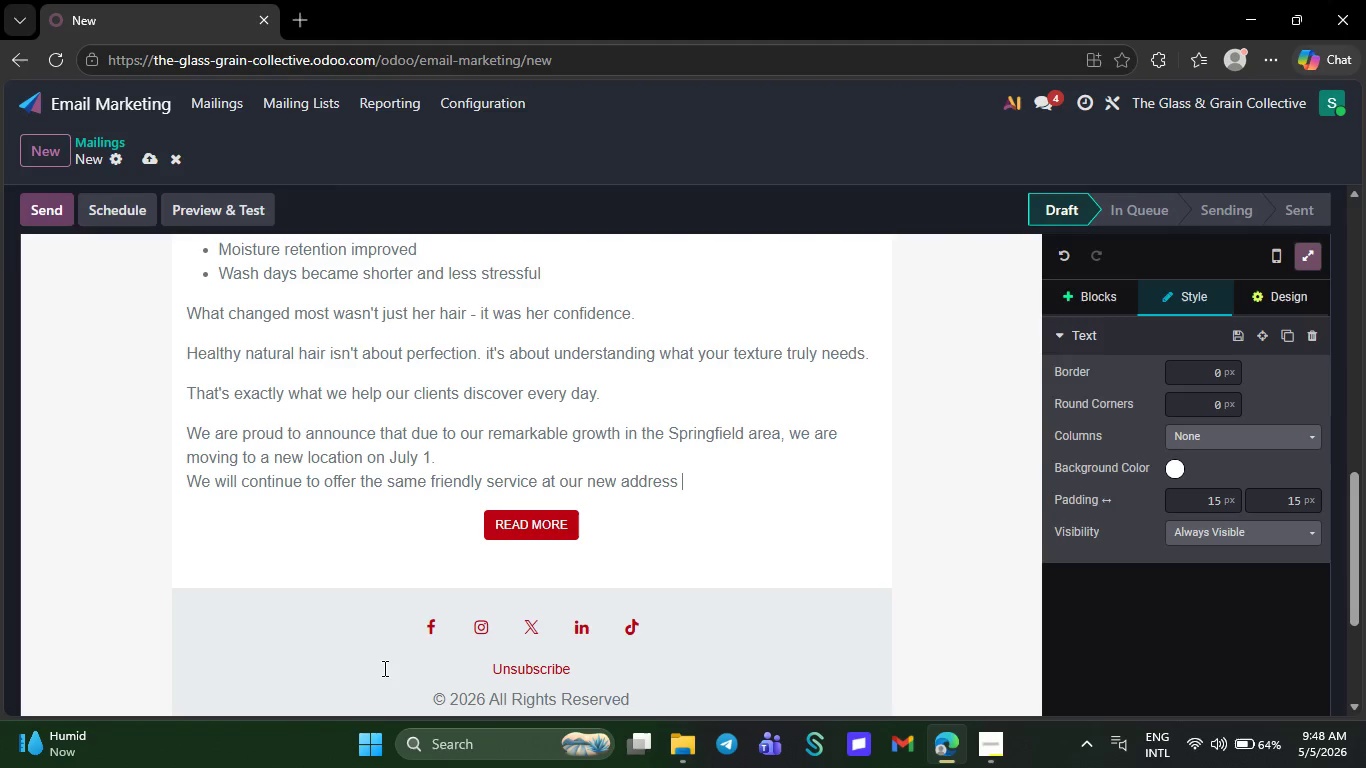 
key(Backspace)
 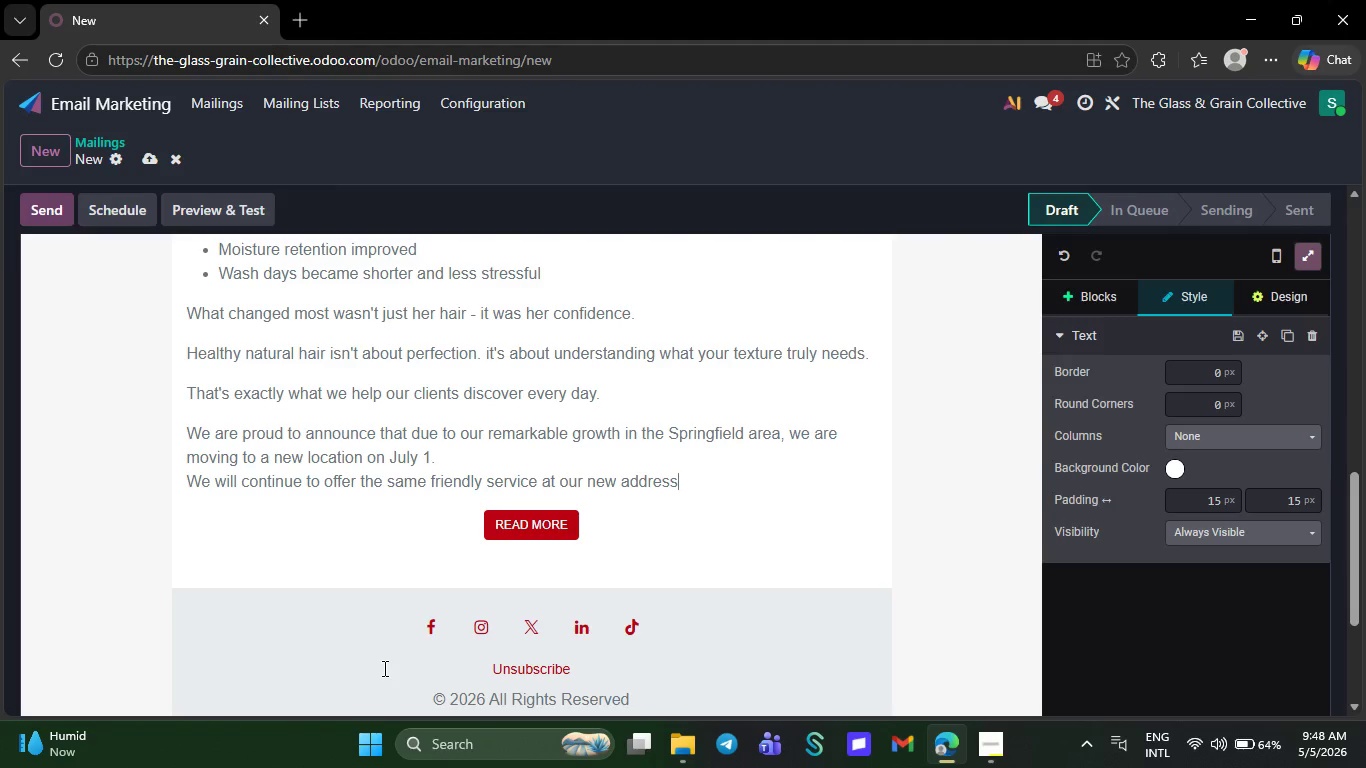 
key(Backspace)
 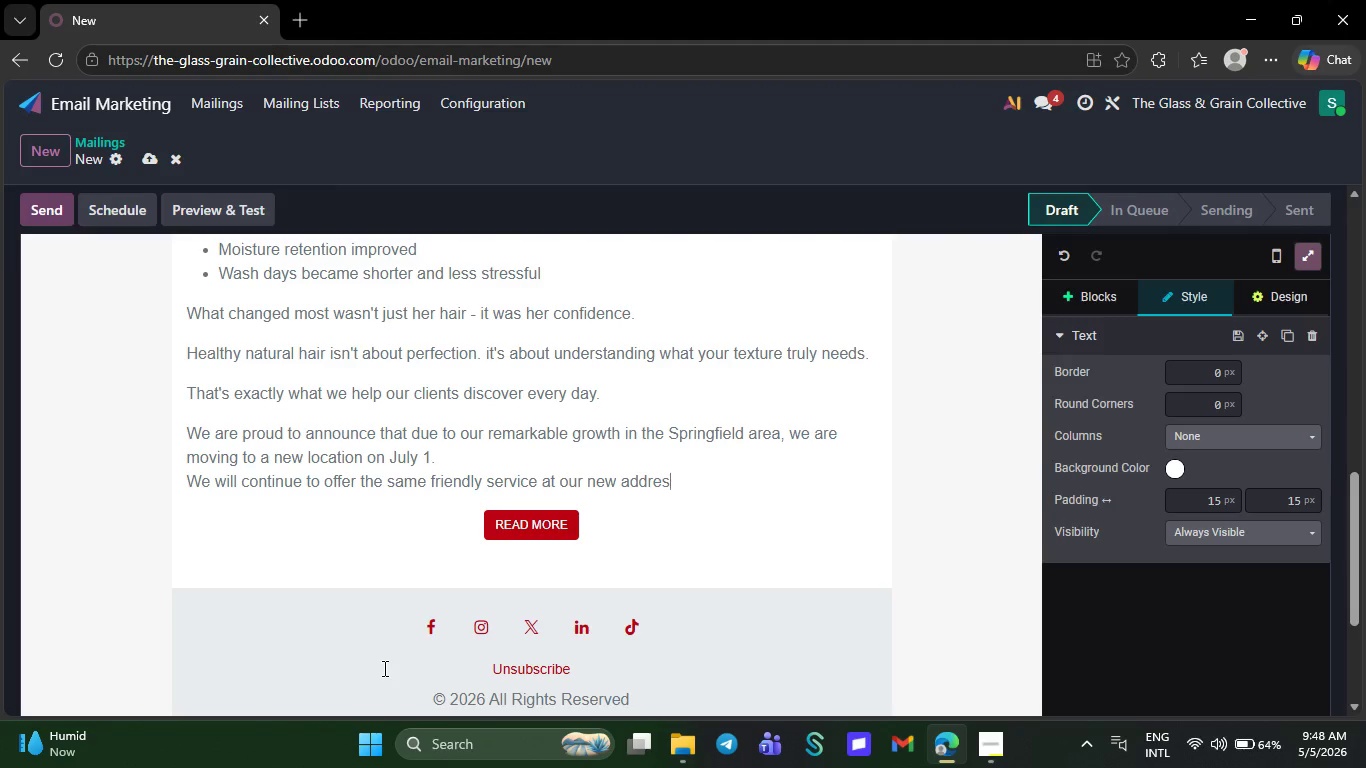 
key(Backspace)
 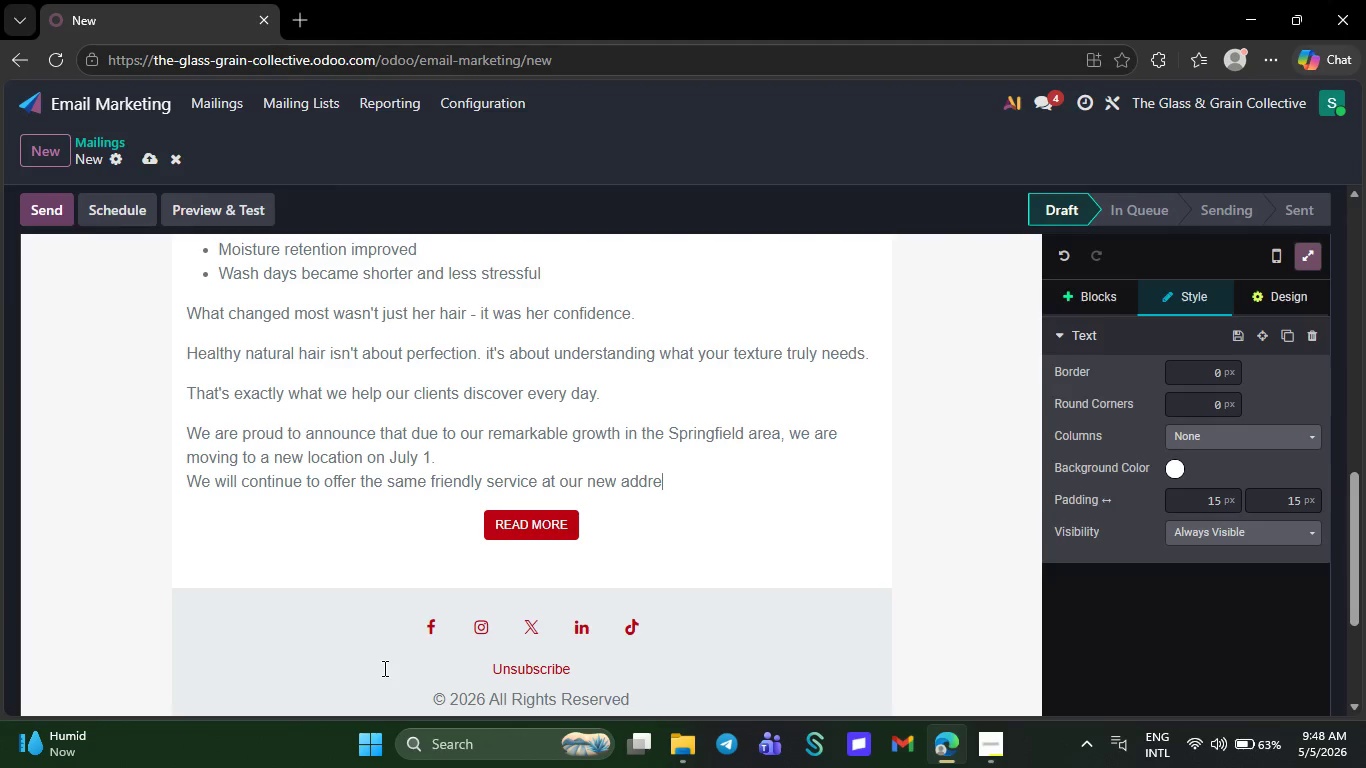 
key(Backspace)
 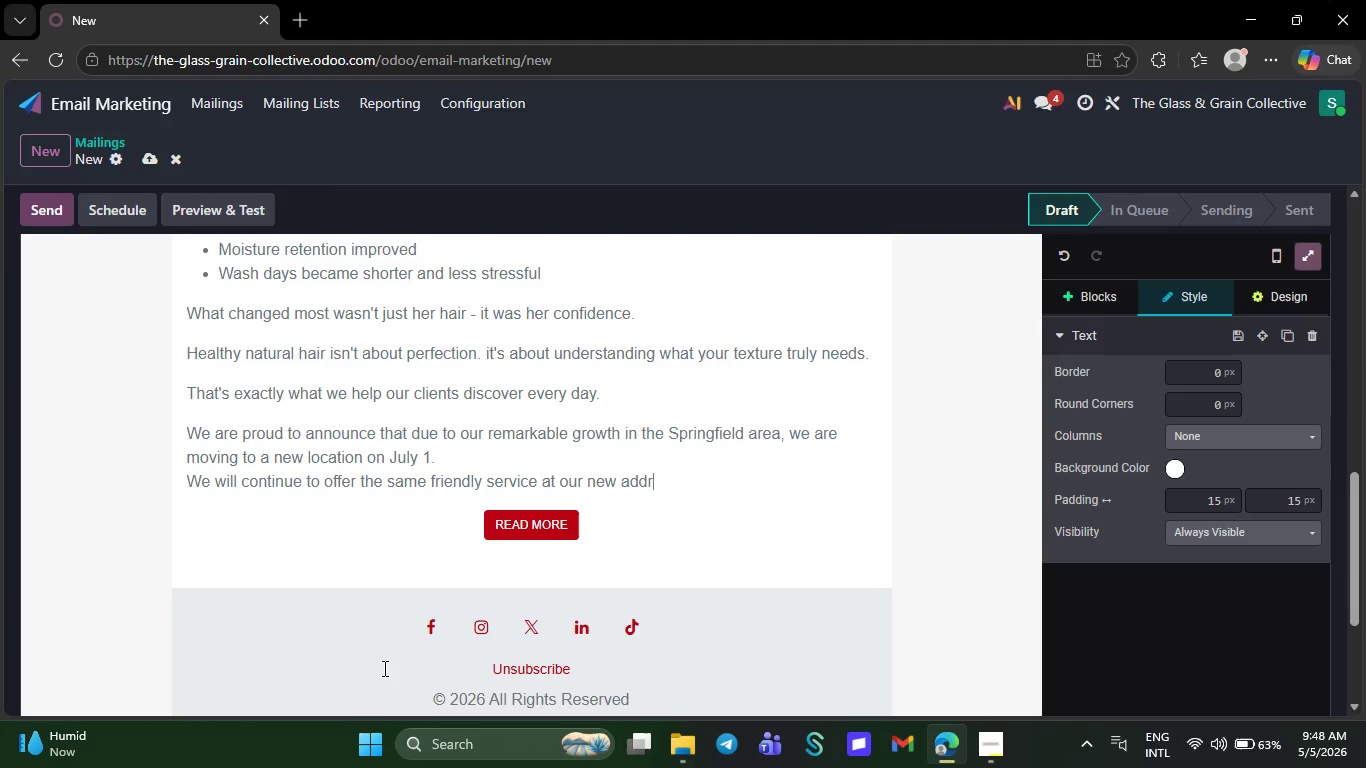 
key(Backspace)
 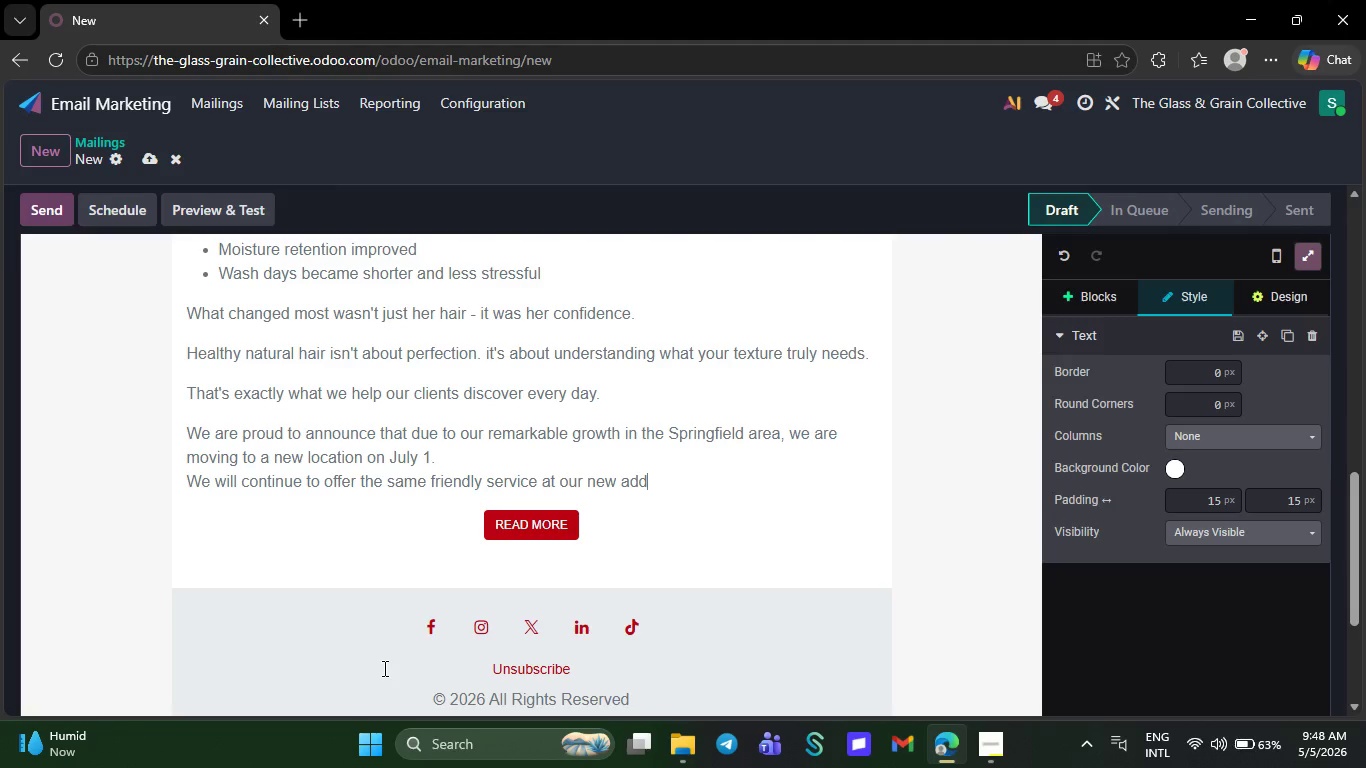 
key(Backspace)
 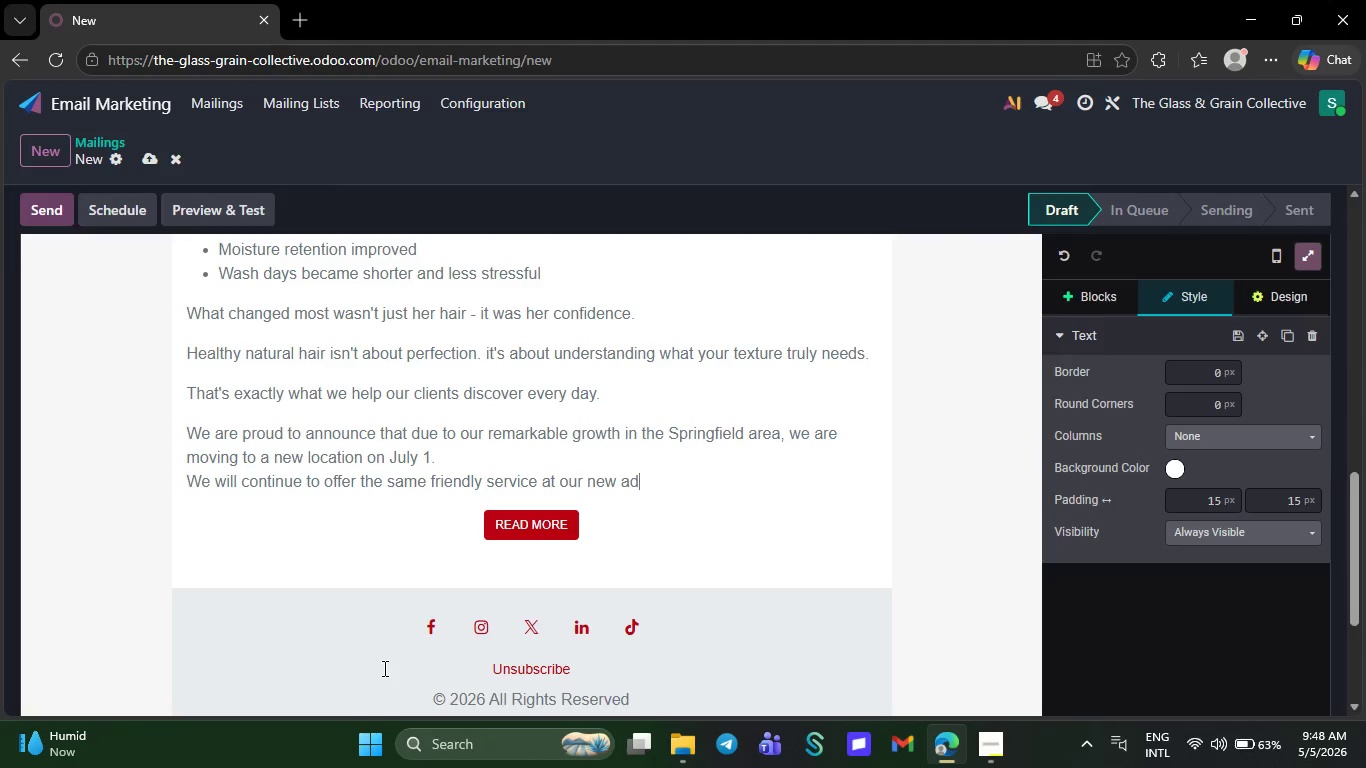 
key(Backspace)
 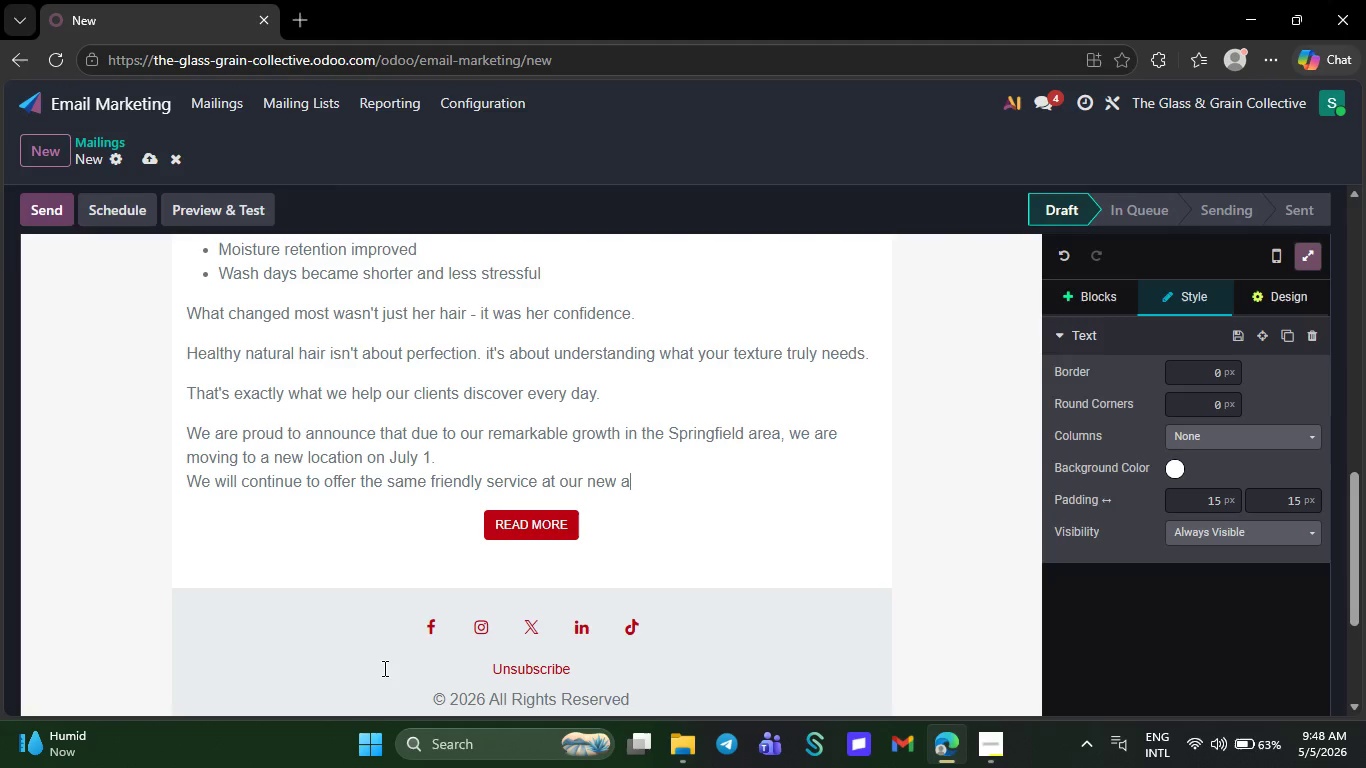 
key(Backspace)
 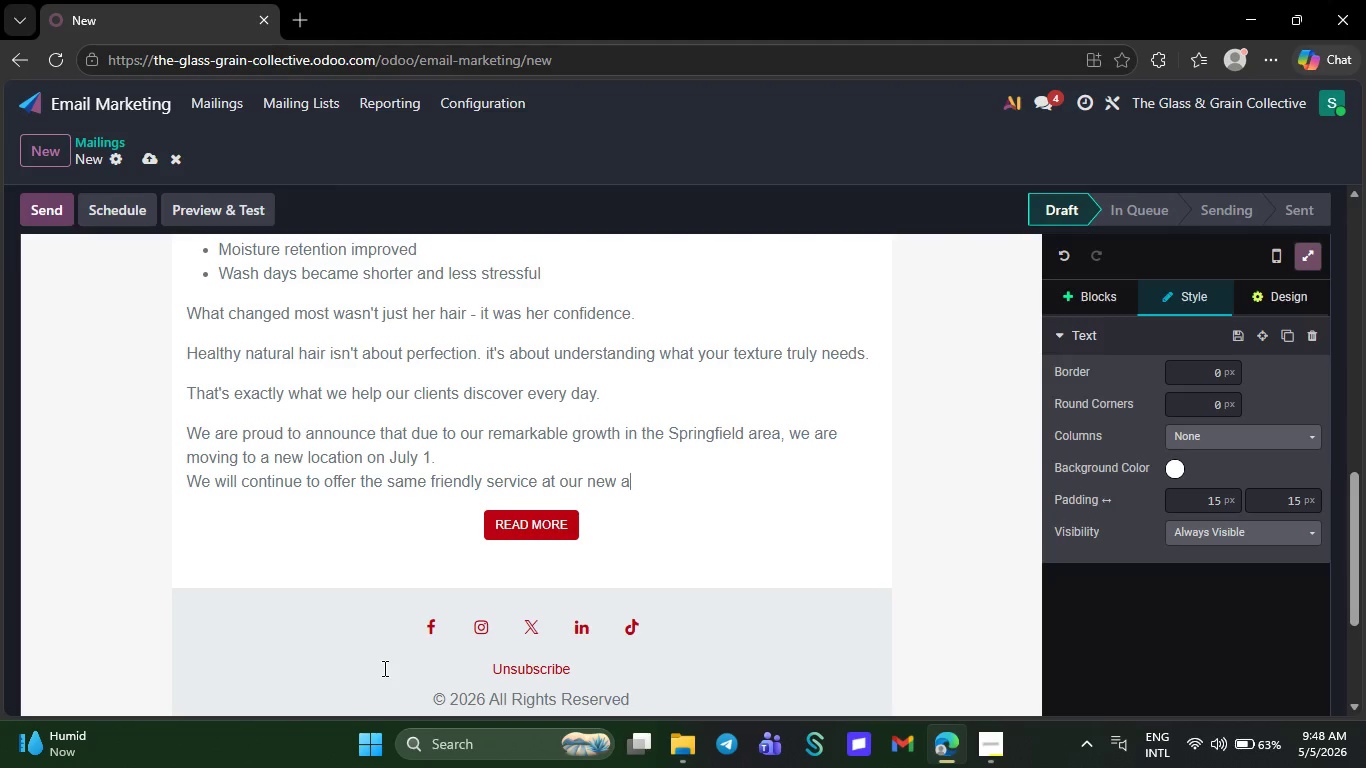 
key(Backspace)
 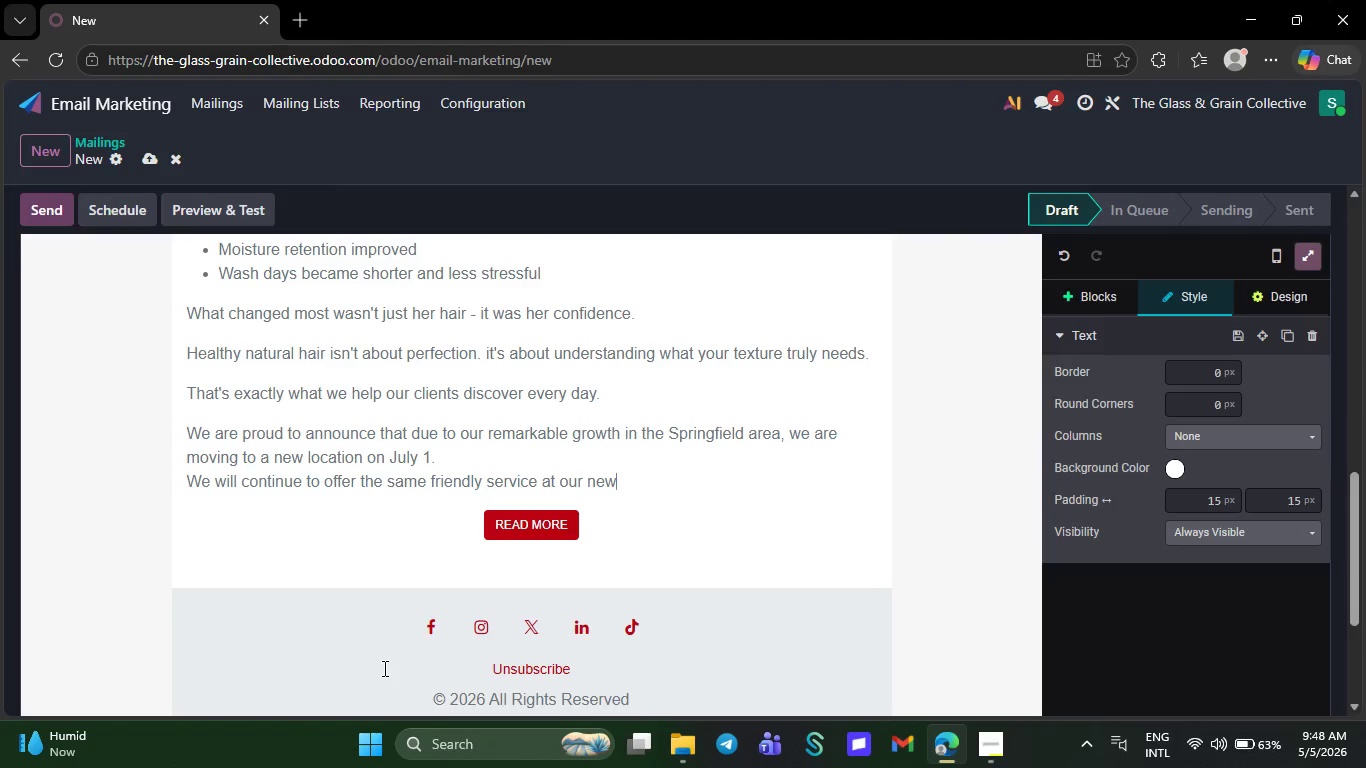 
key(Backspace)
 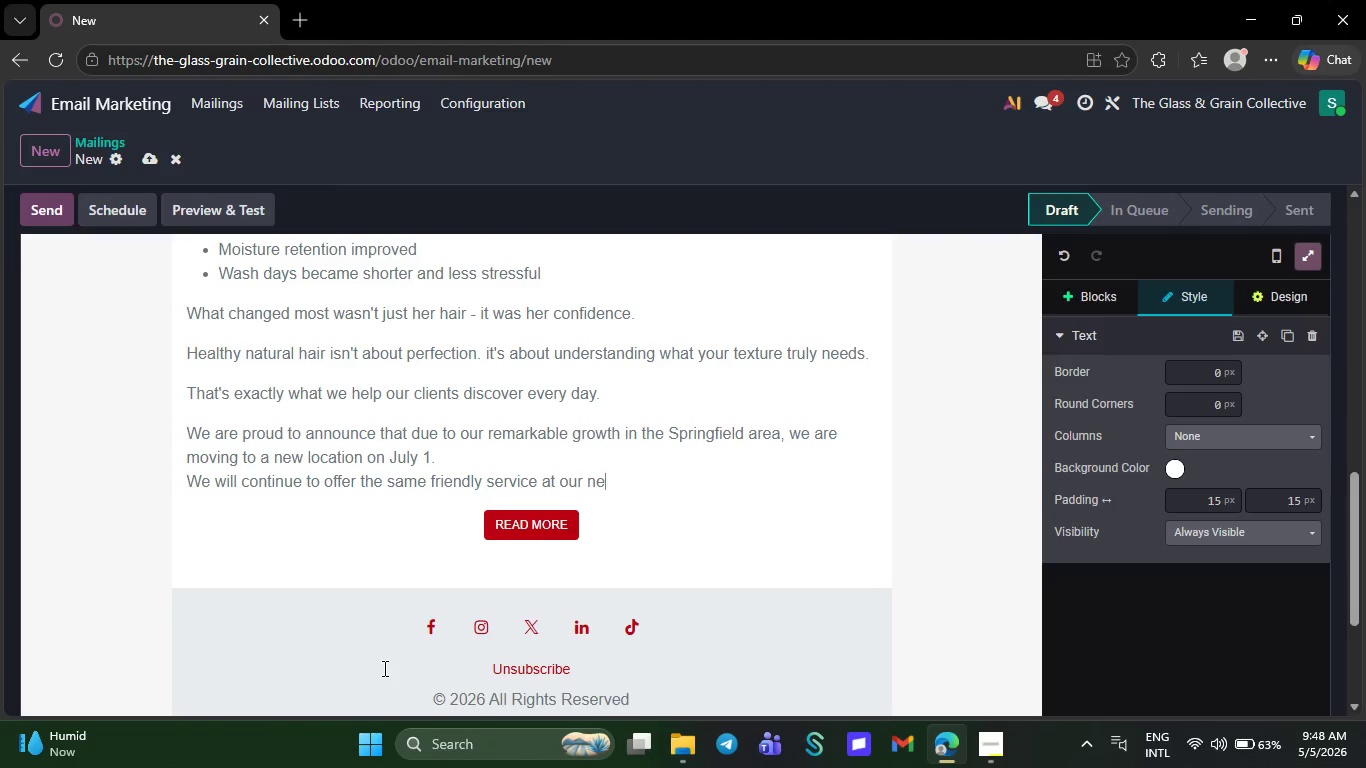 
key(Backspace)
 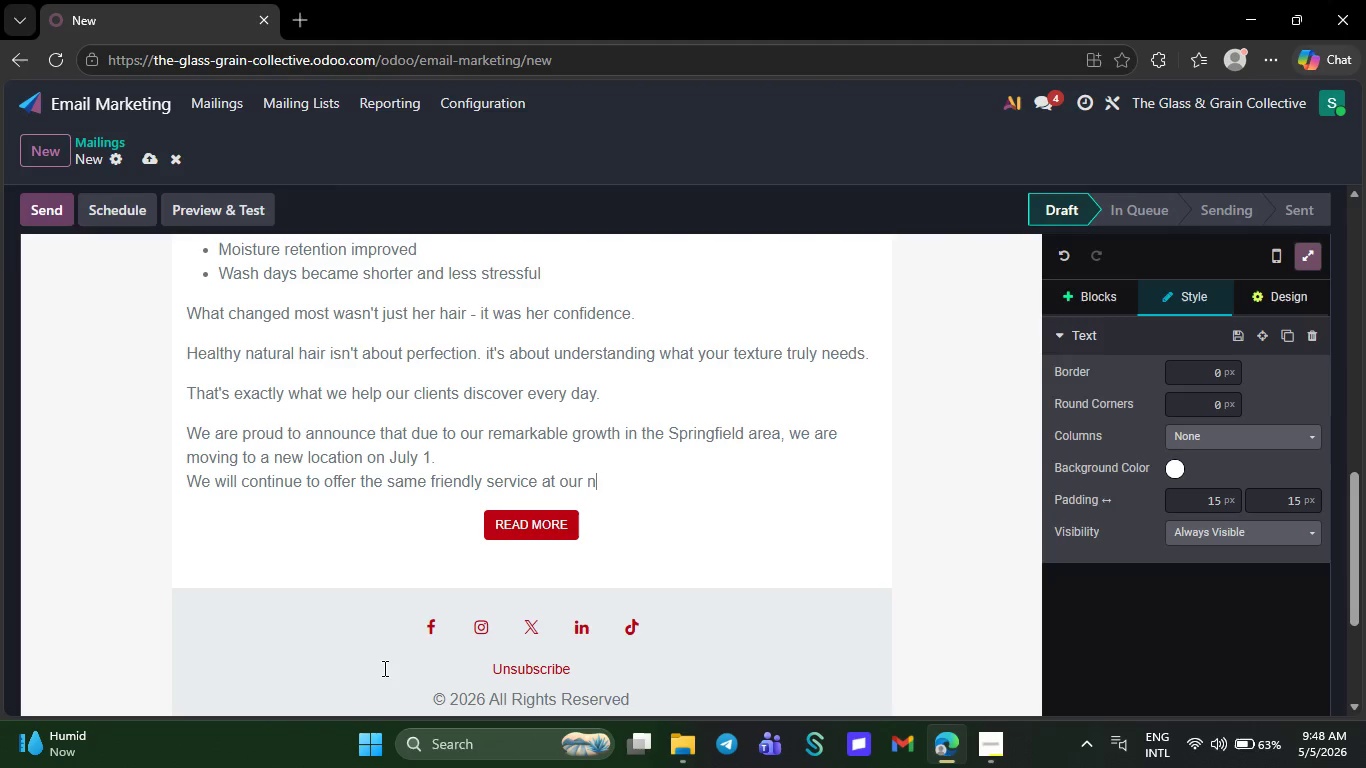 
key(Backspace)
 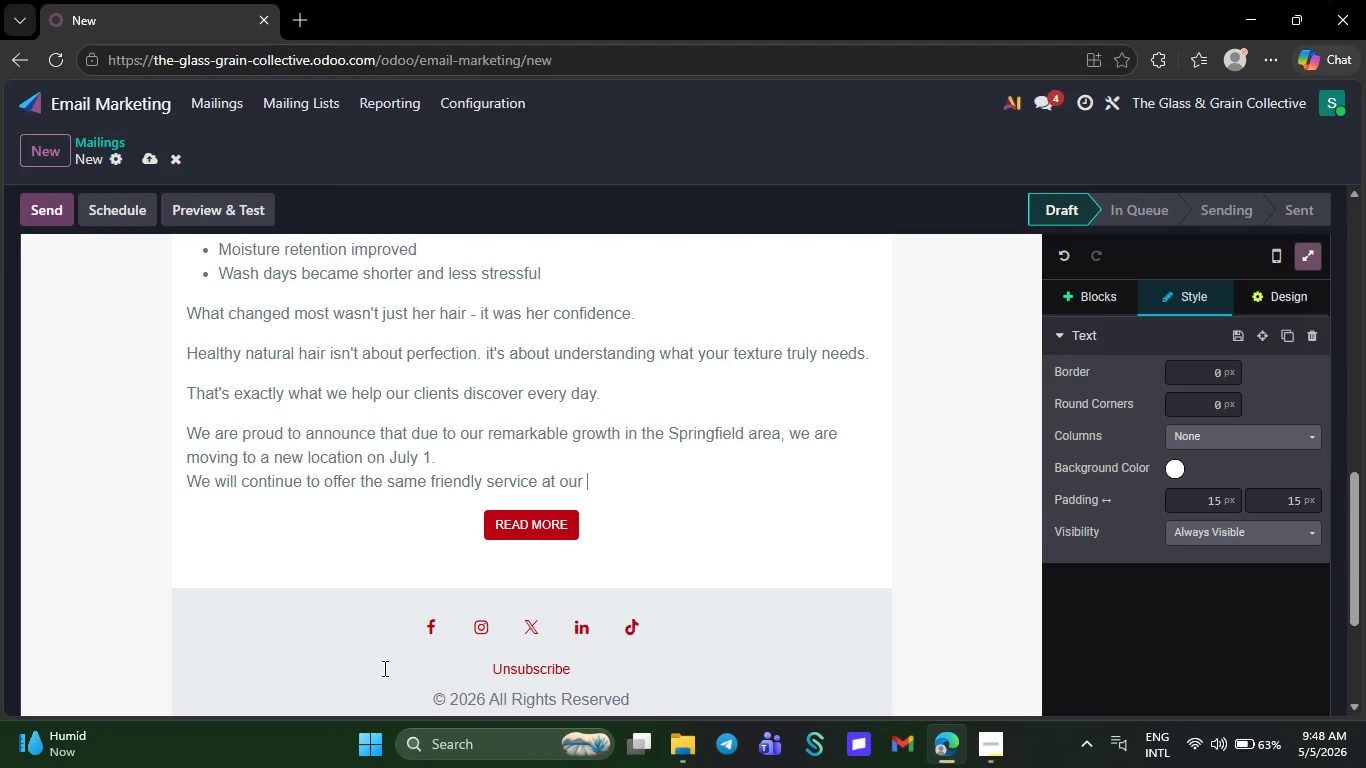 
hold_key(key=Backspace, duration=0.31)
 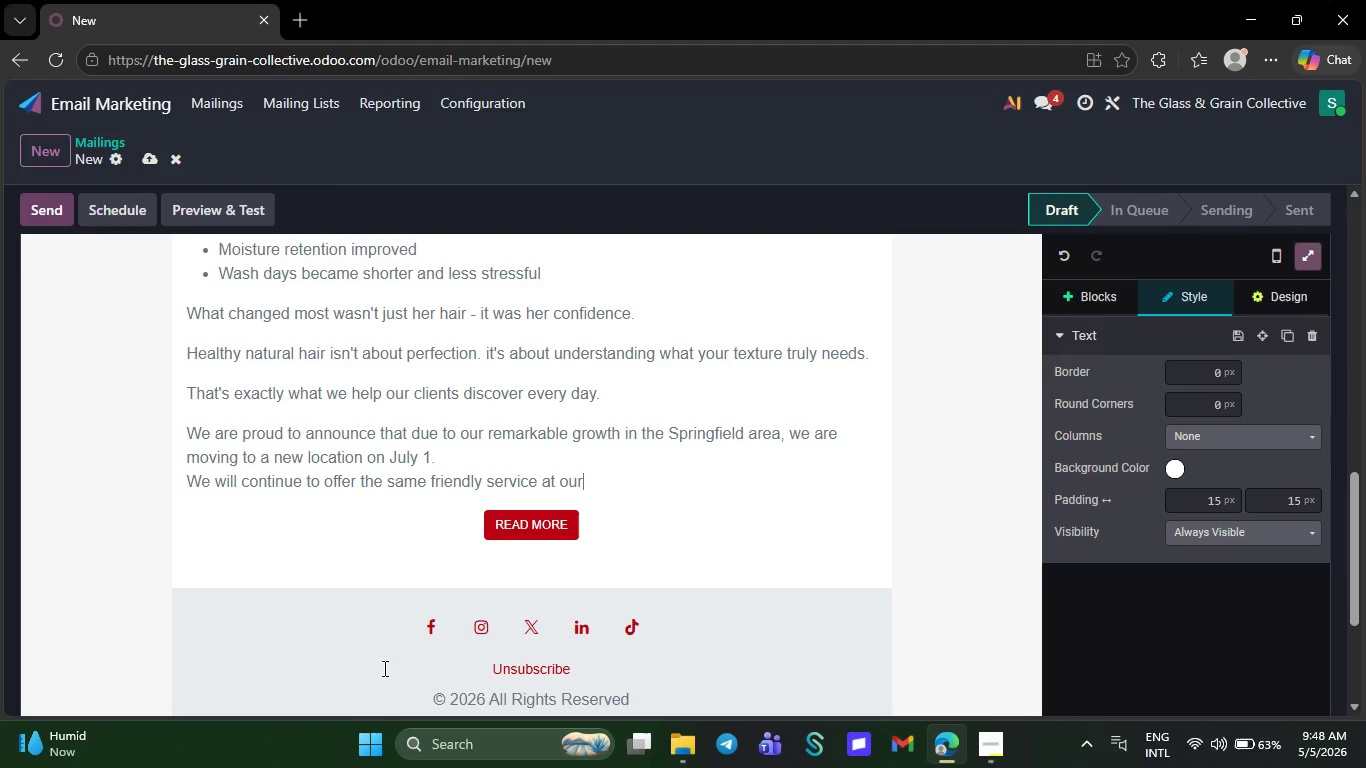 
hold_key(key=Backspace, duration=0.59)
 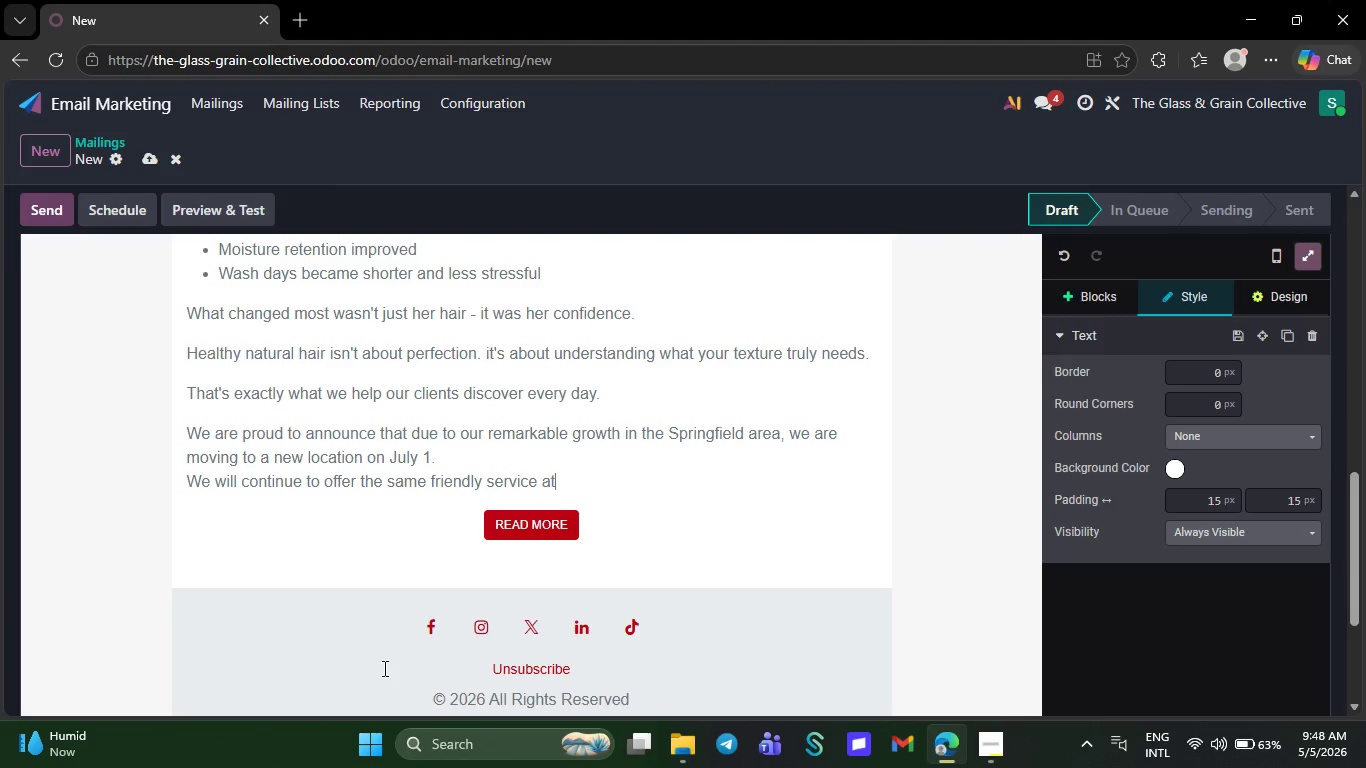 
key(Backspace)
 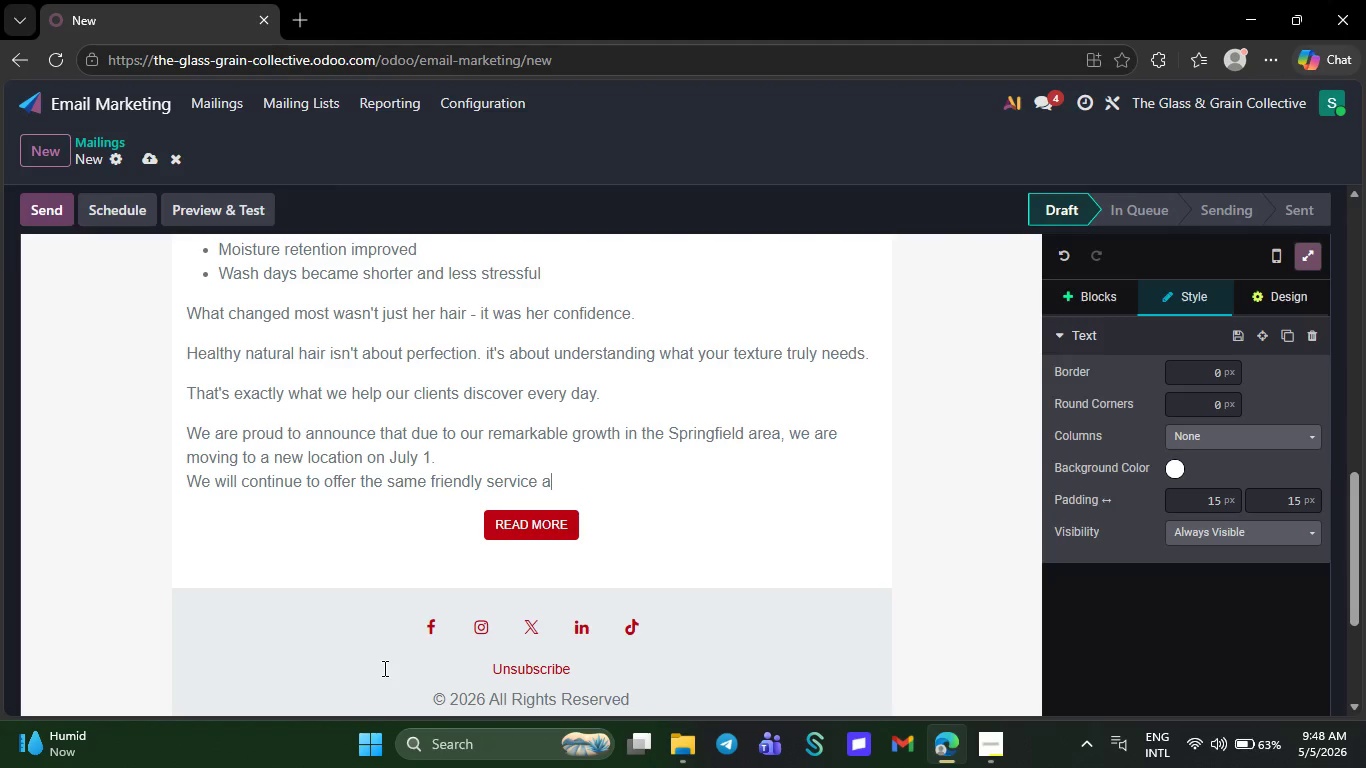 
key(Backspace)
 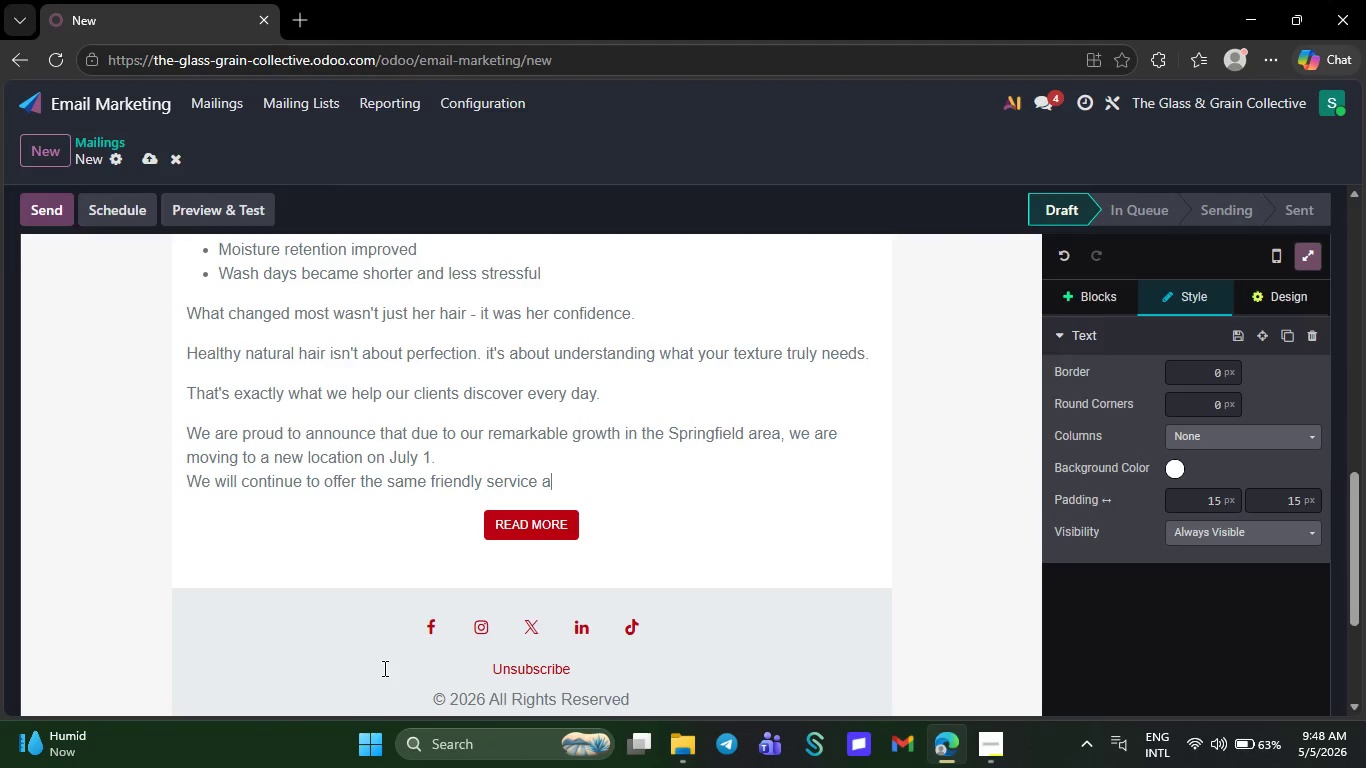 
key(Backspace)
 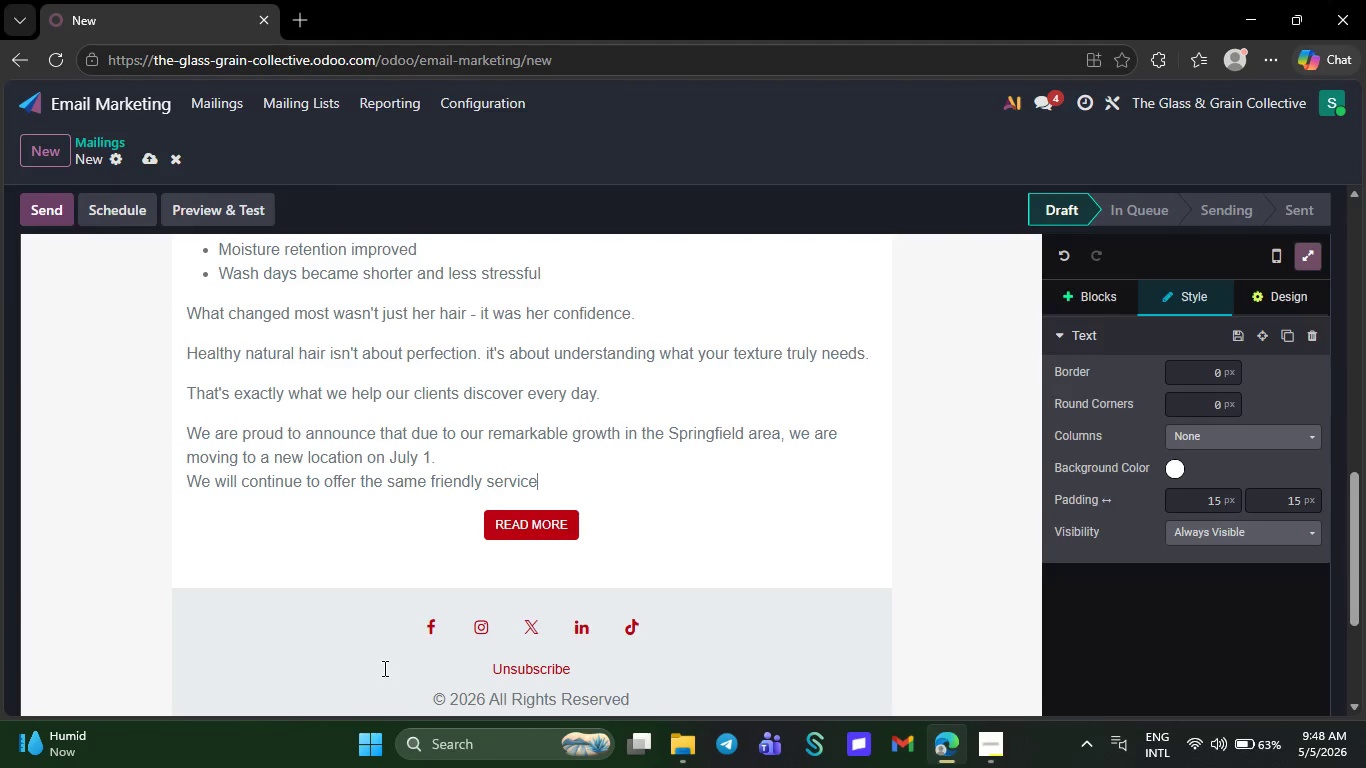 
hold_key(key=Backspace, duration=1.3)
 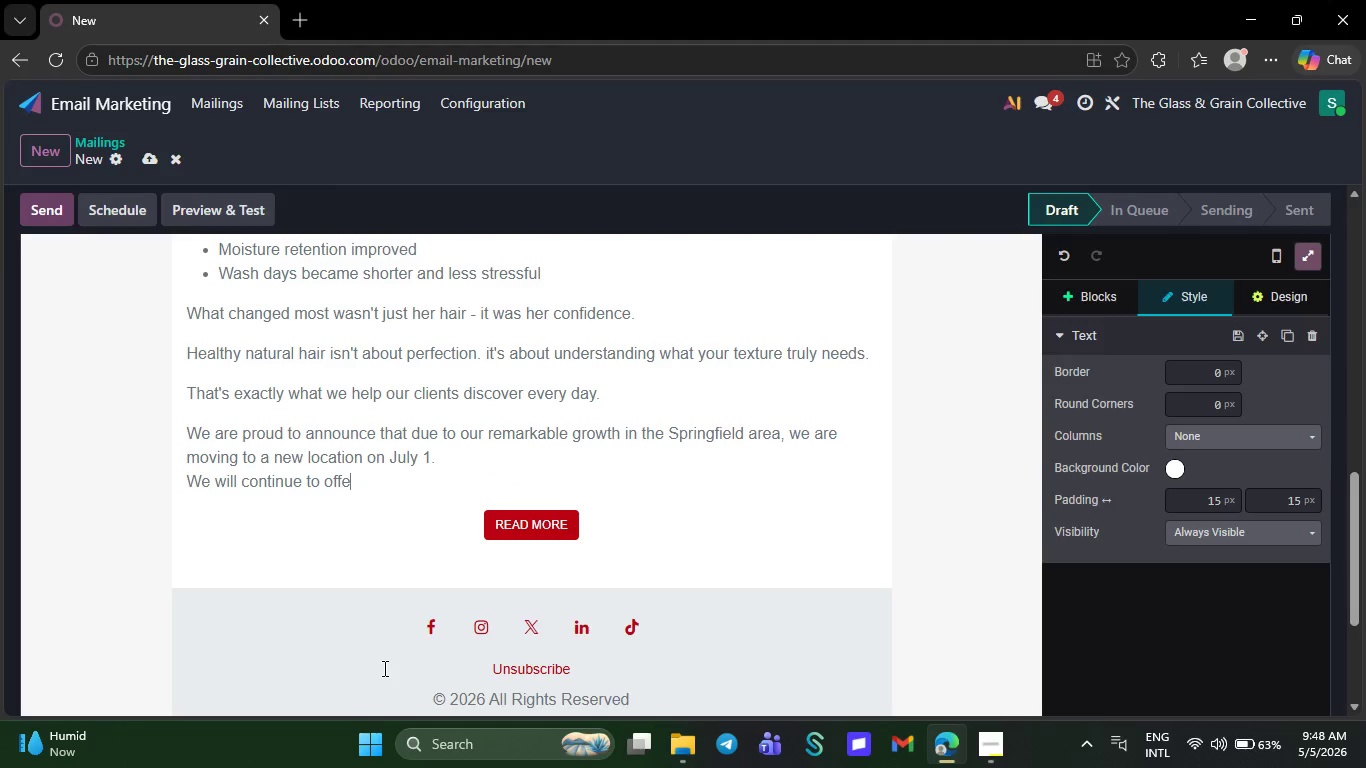 
key(Backspace)
 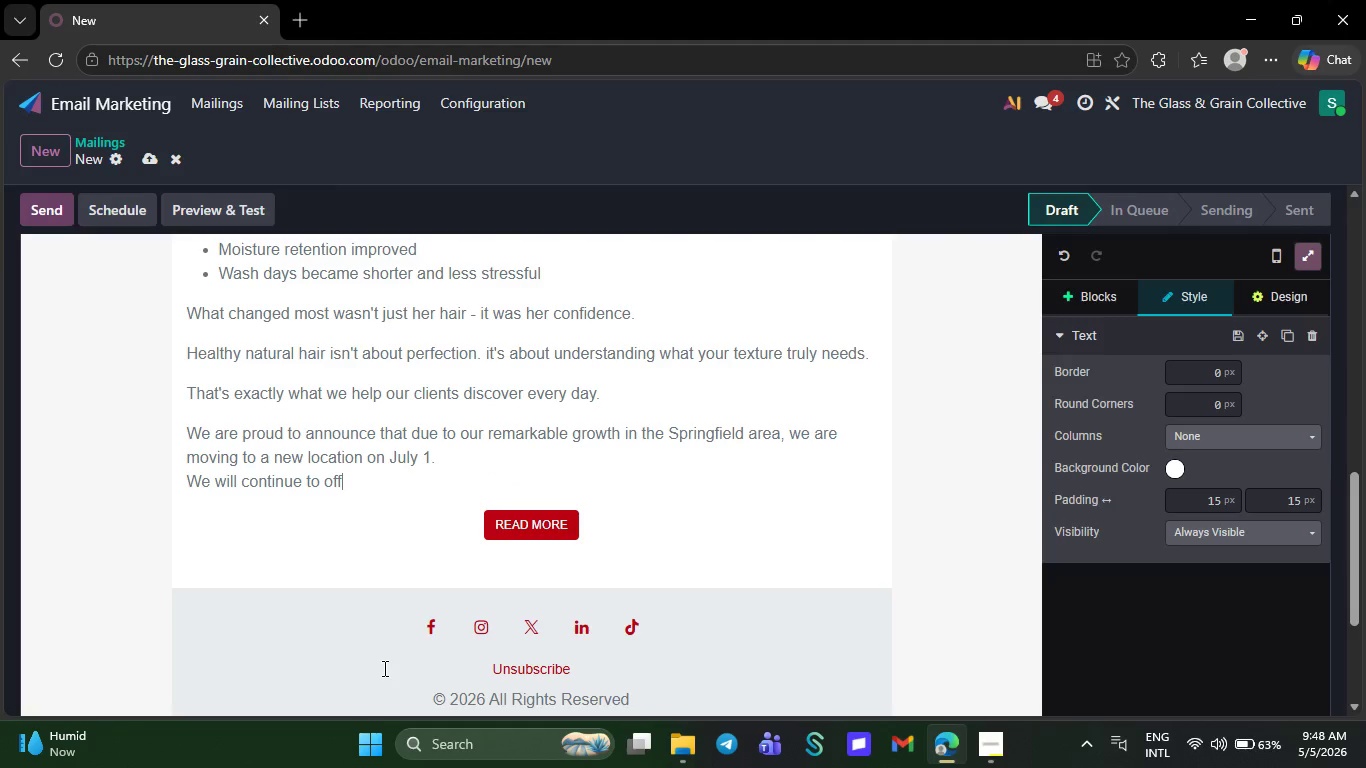 
key(Backspace)
 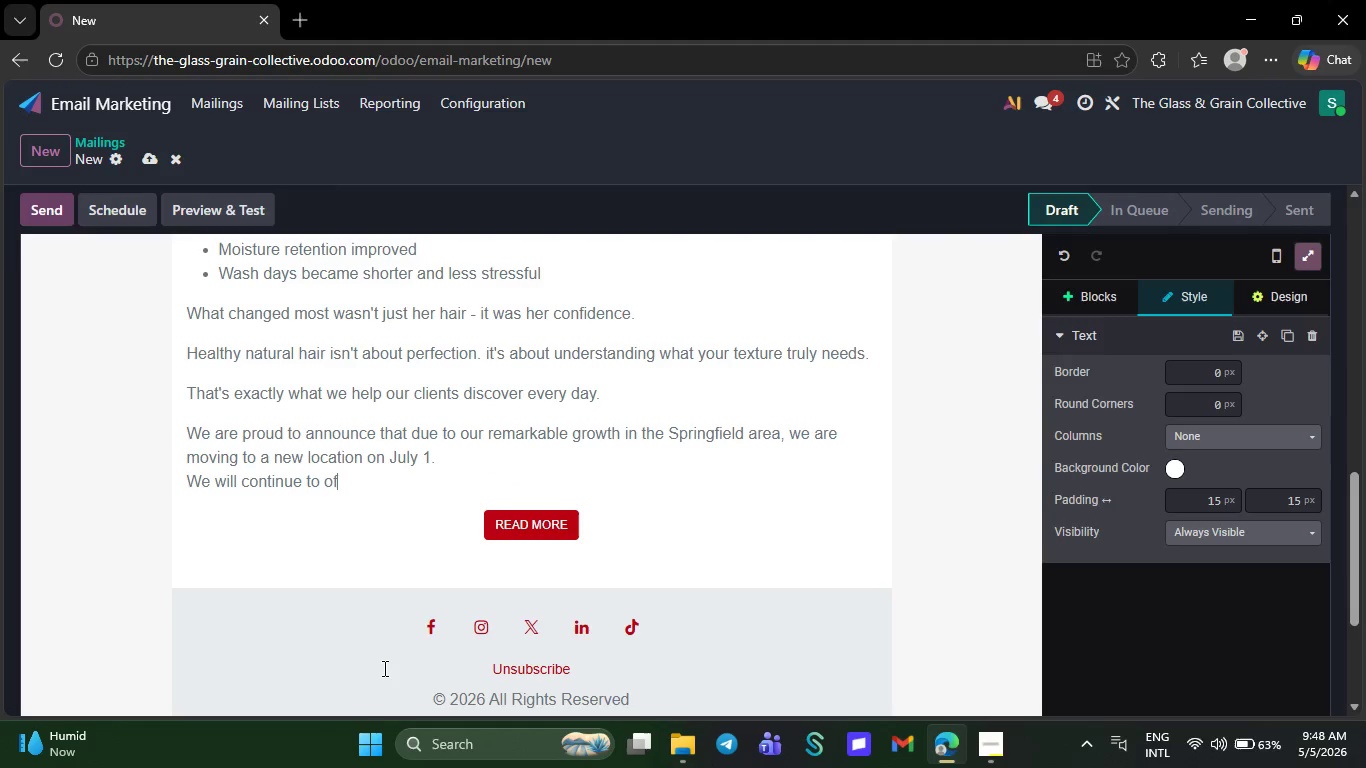 
key(Backspace)
 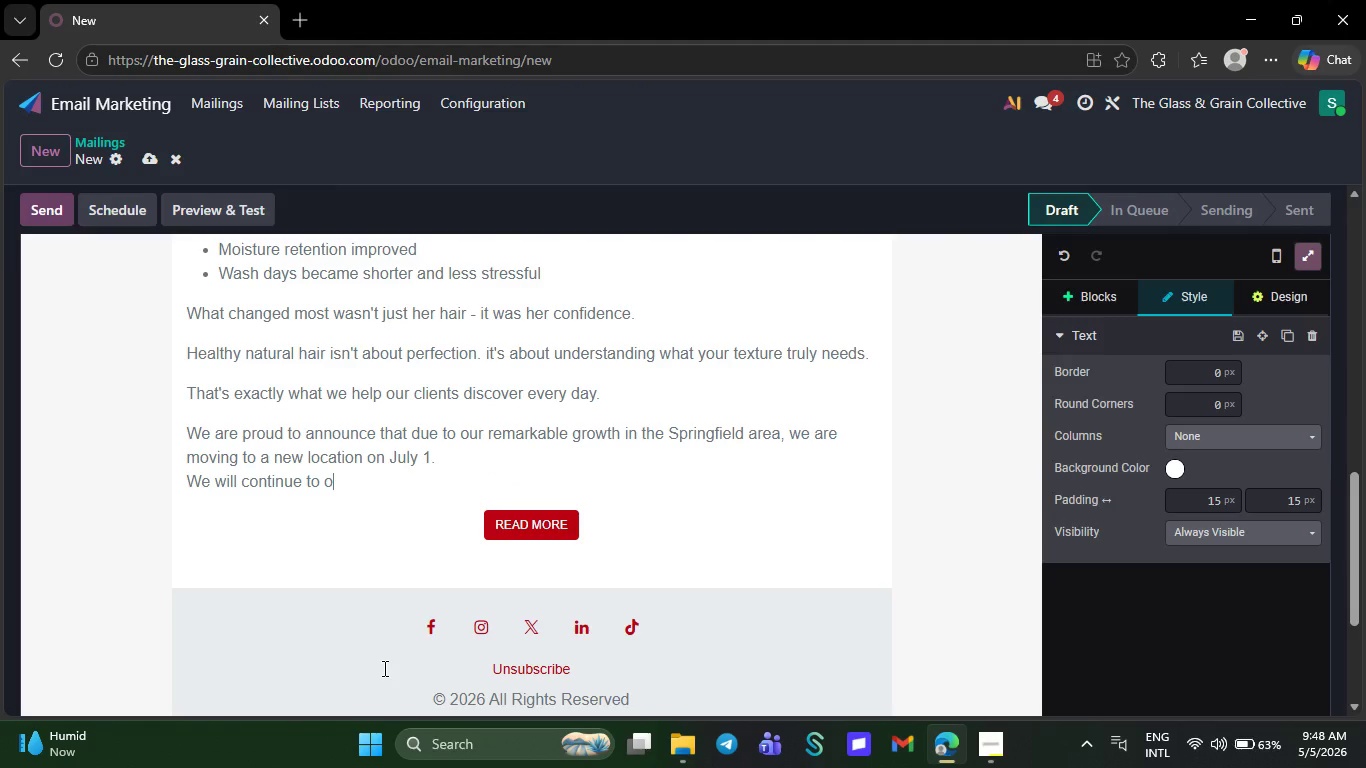 
key(Backspace)
 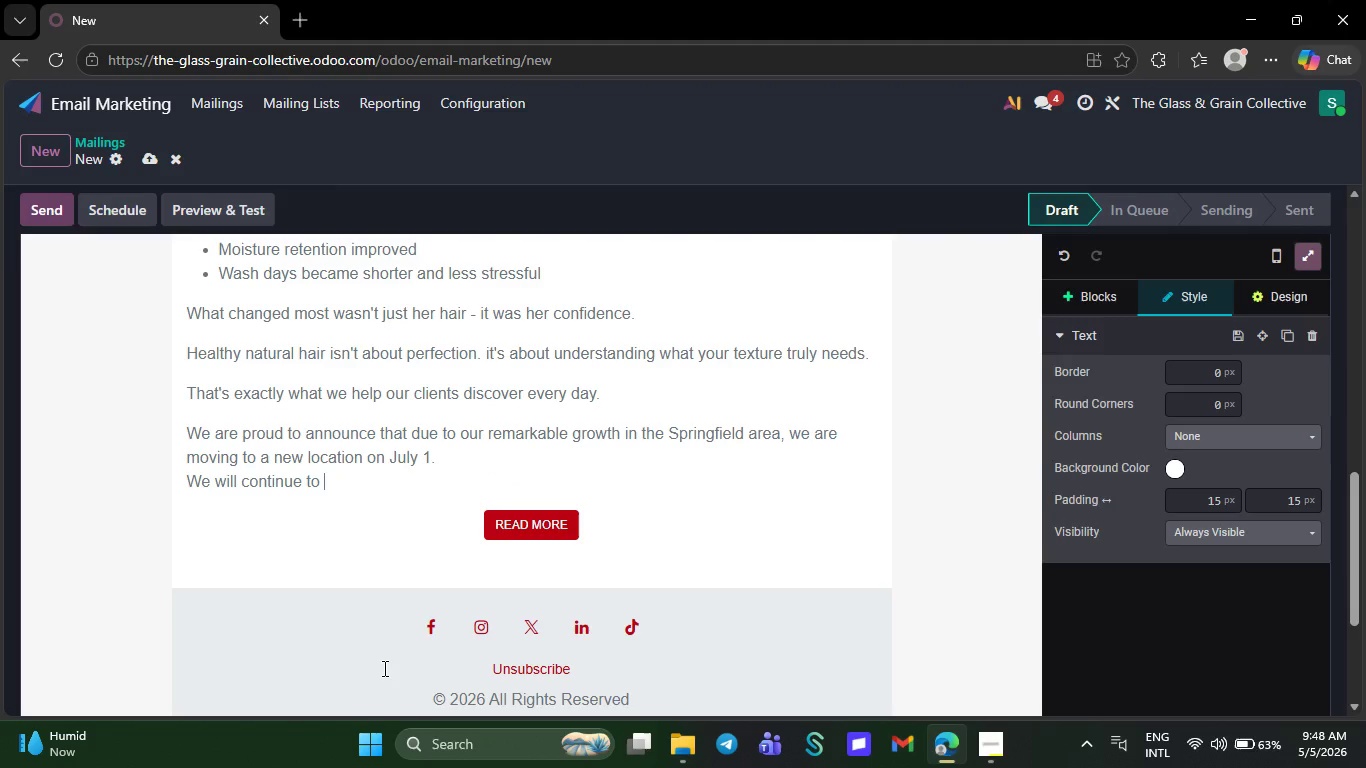 
key(Backspace)
 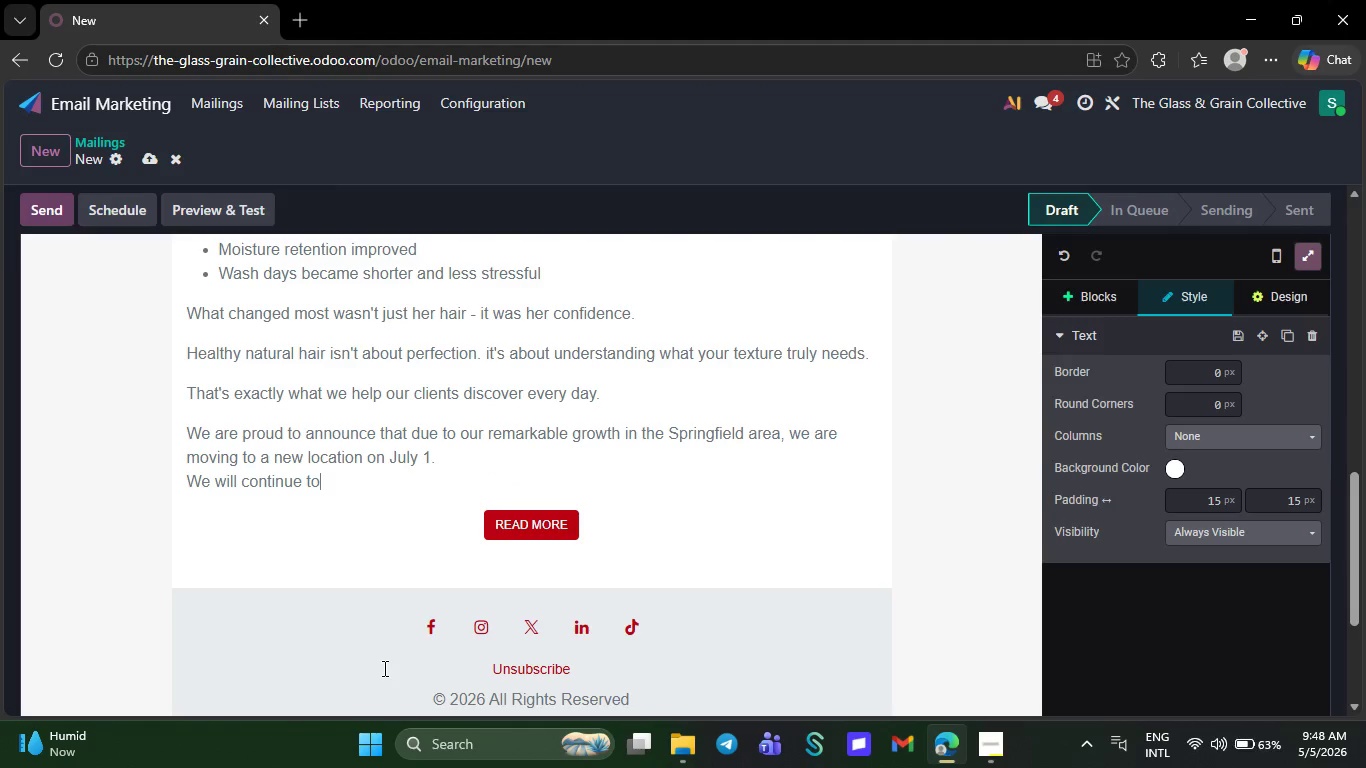 
key(Backspace)
 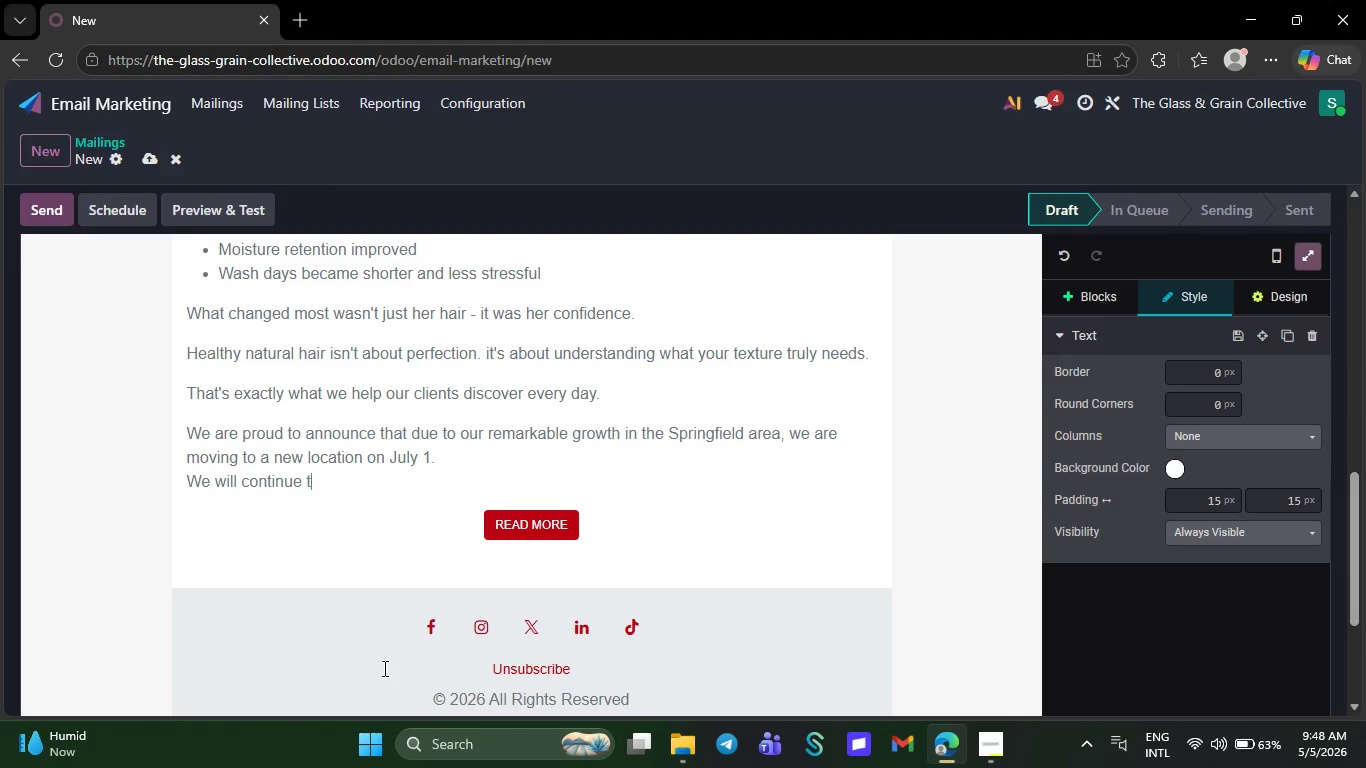 
key(Backspace)
 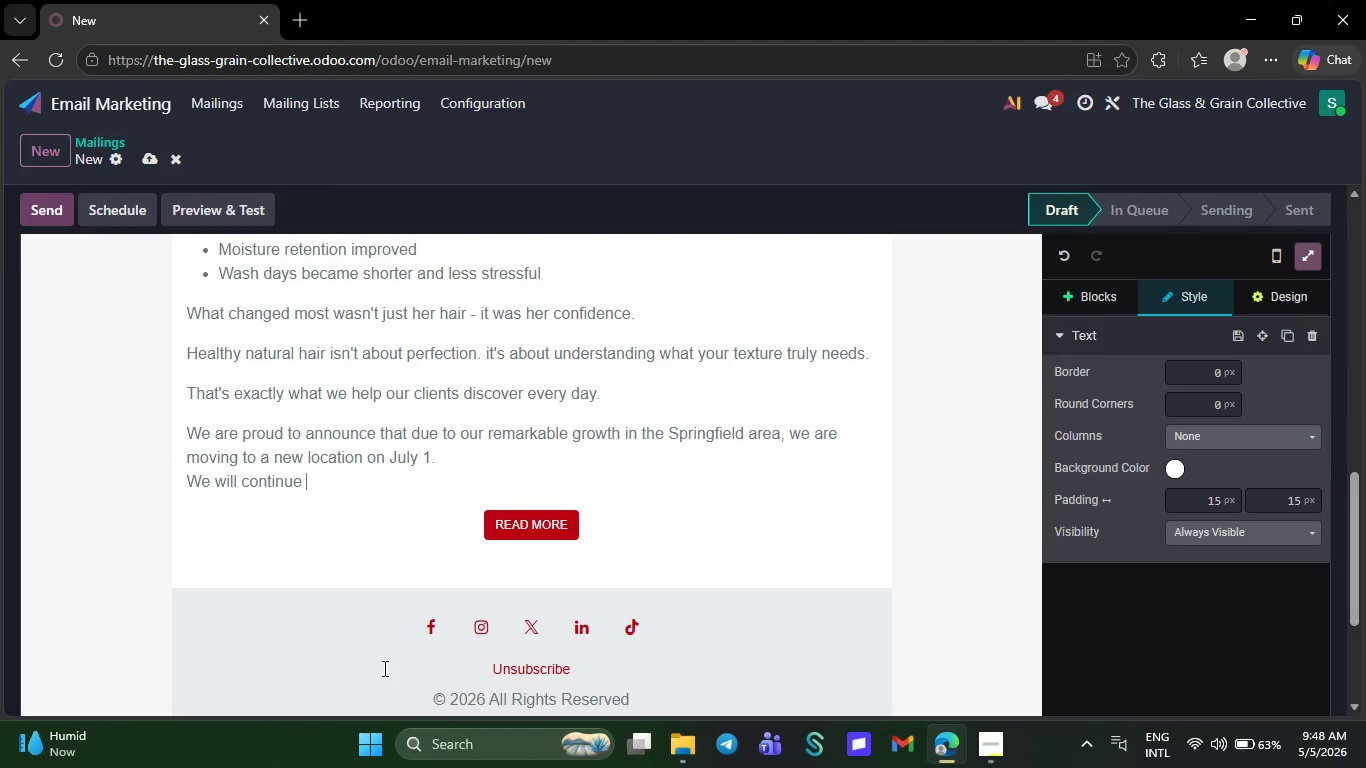 
hold_key(key=Backspace, duration=0.55)
 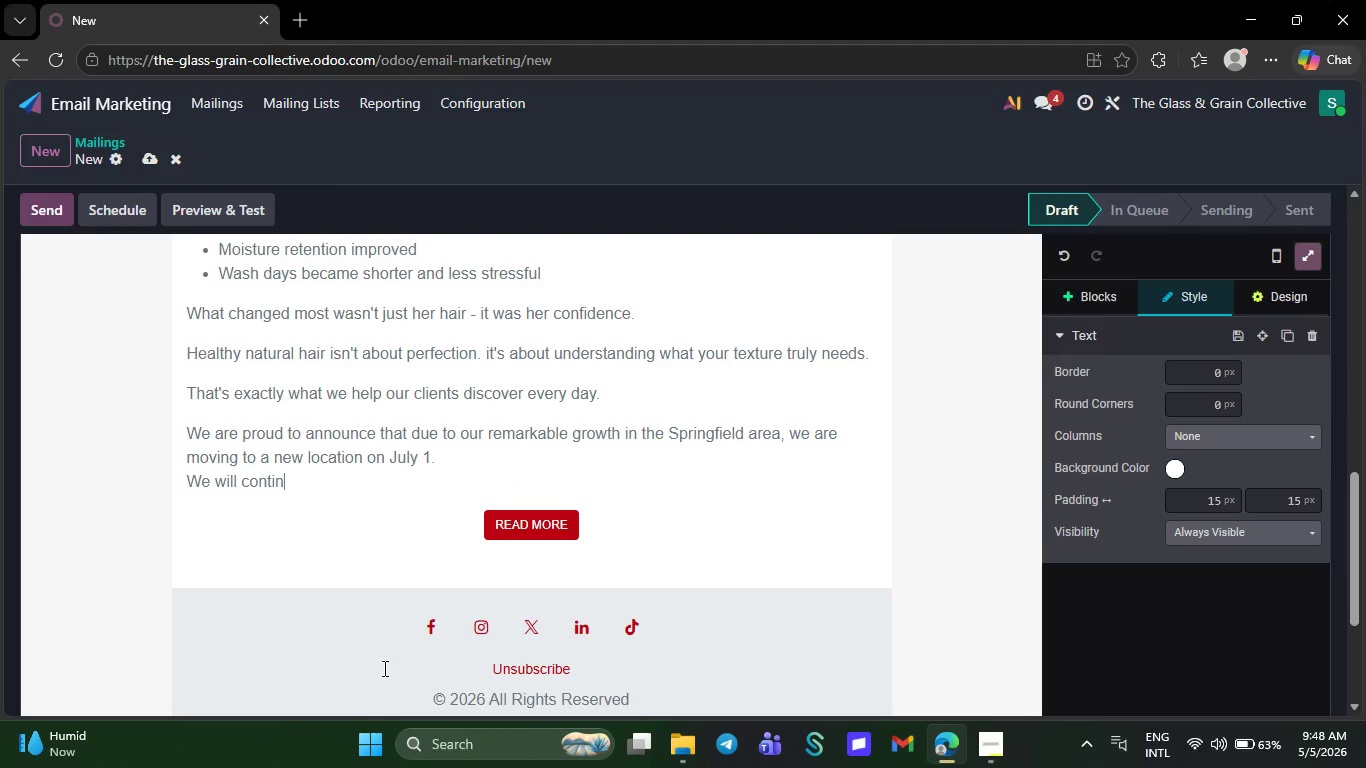 
key(Backspace)
 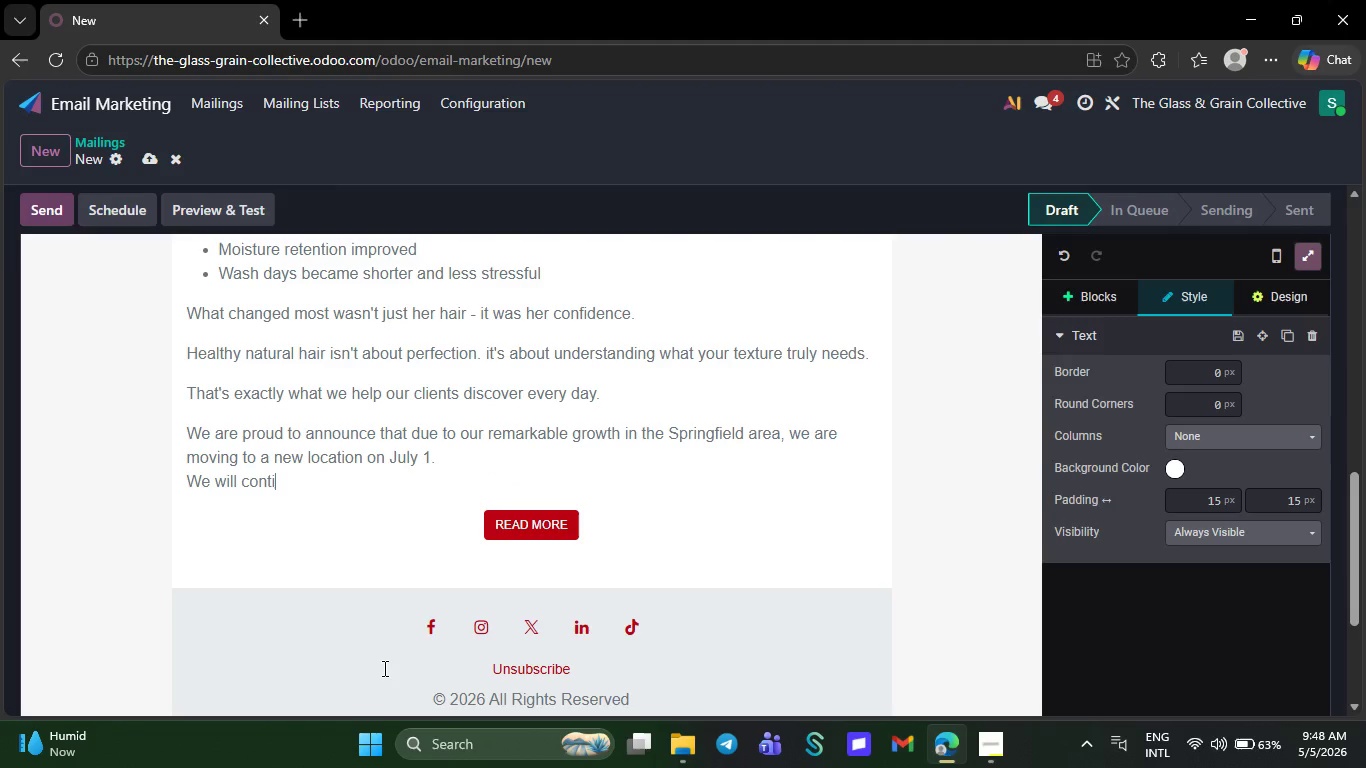 
key(Backspace)
 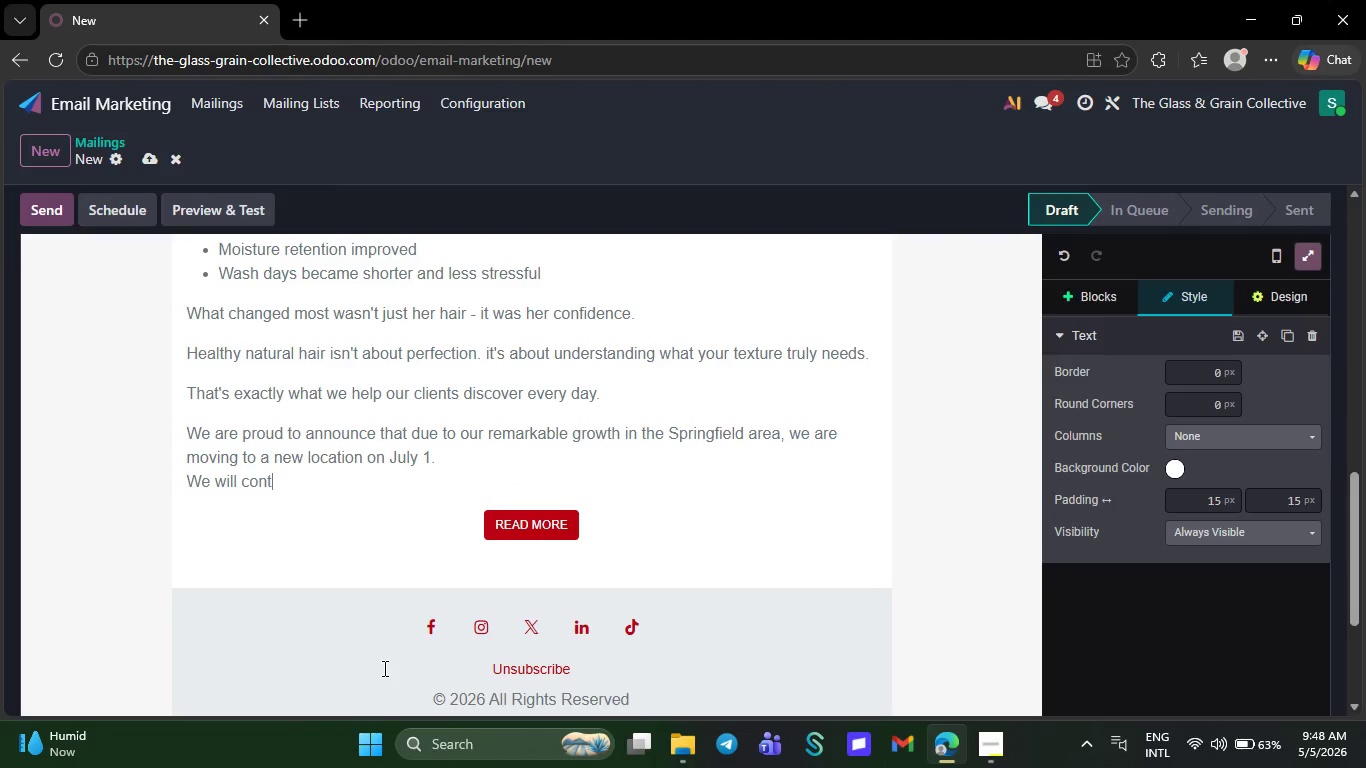 
key(Backspace)
 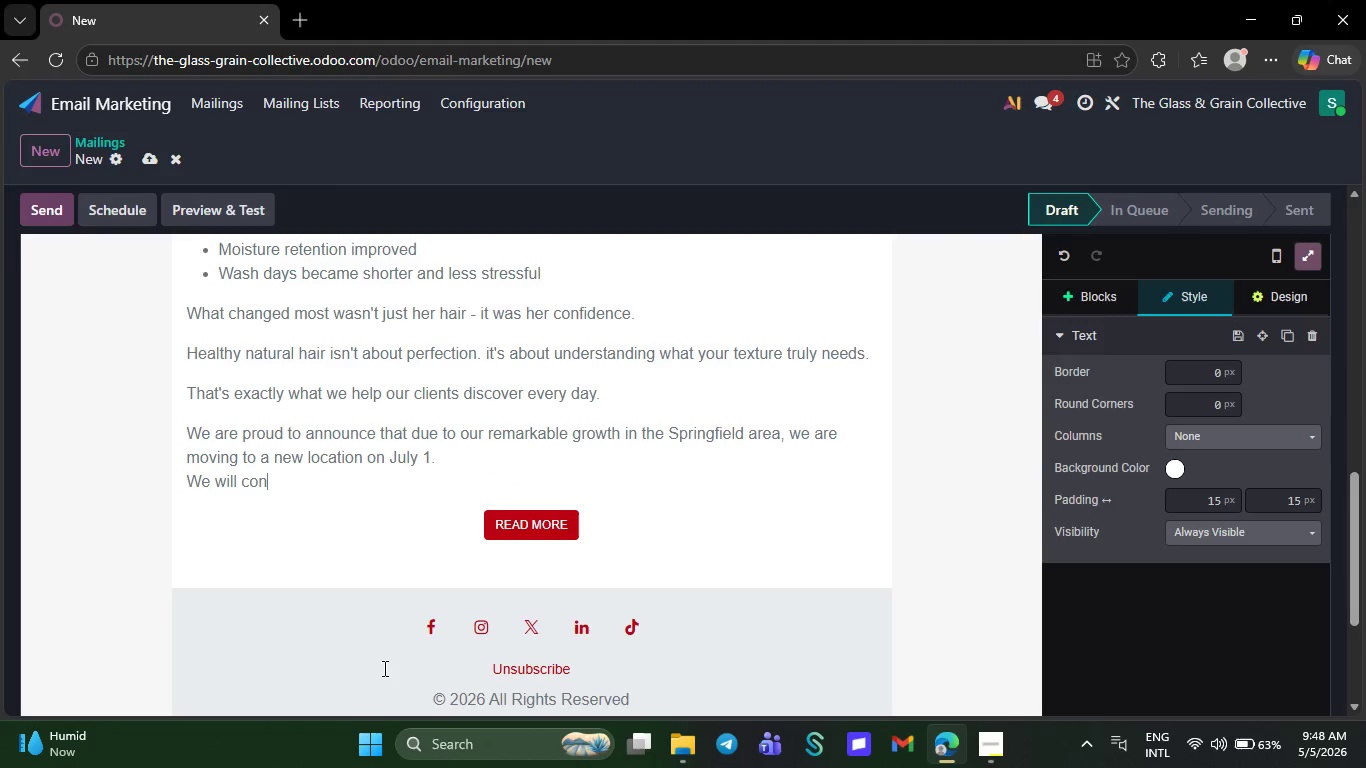 
key(Backspace)
 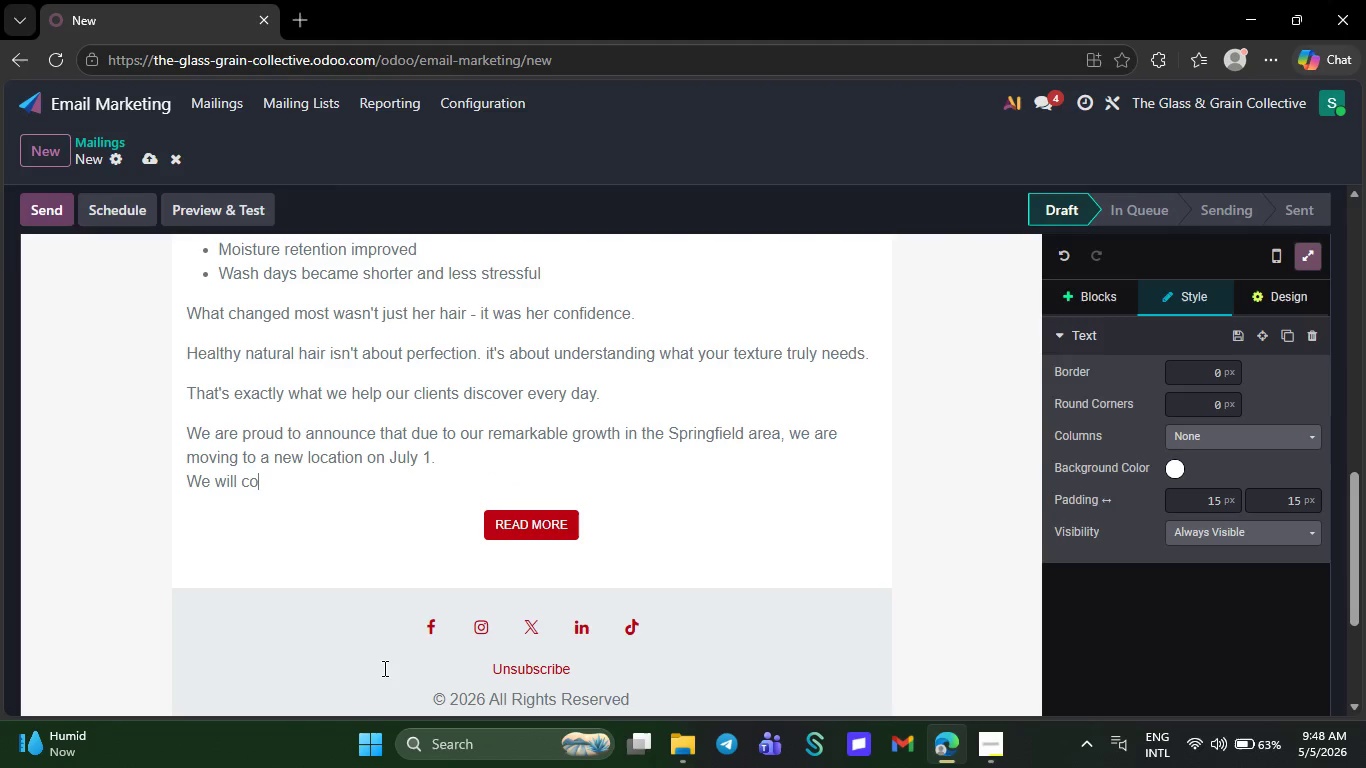 
key(Backspace)
 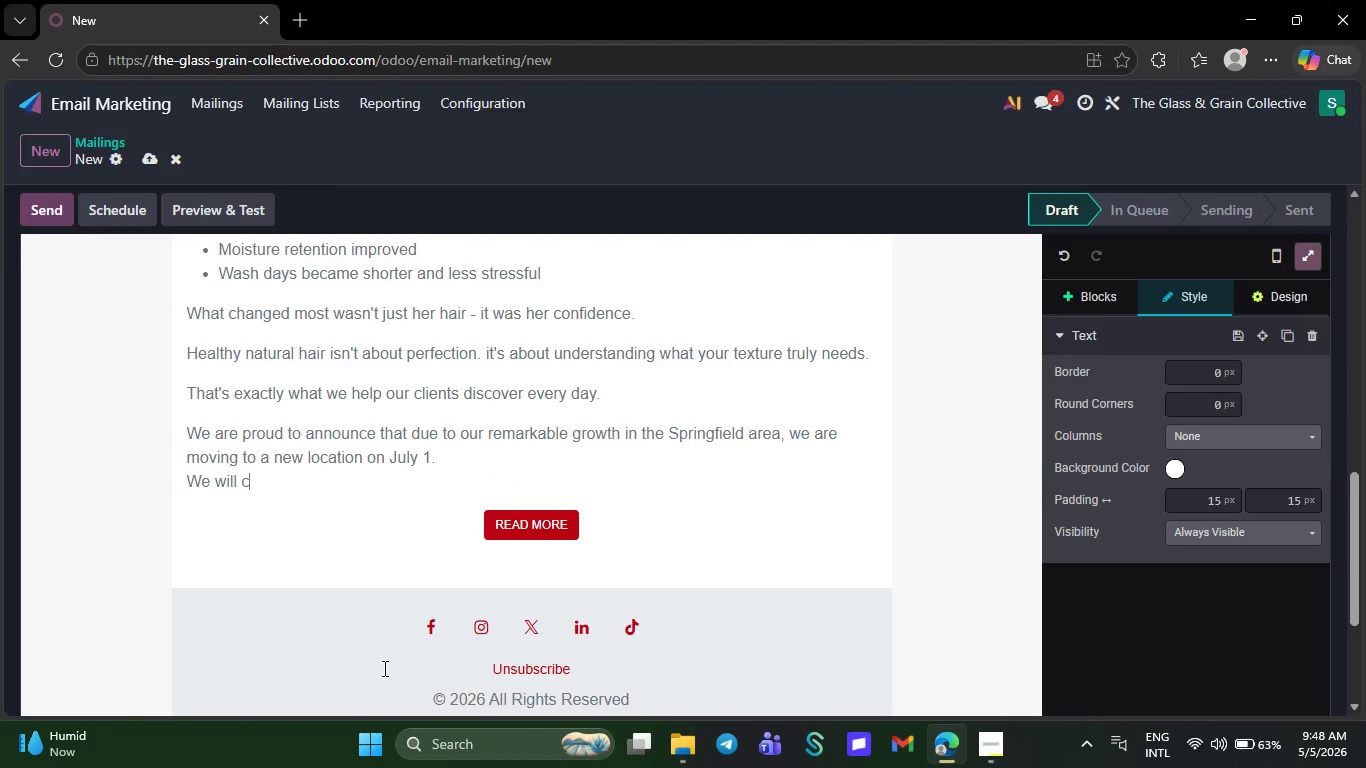 
key(Backspace)
 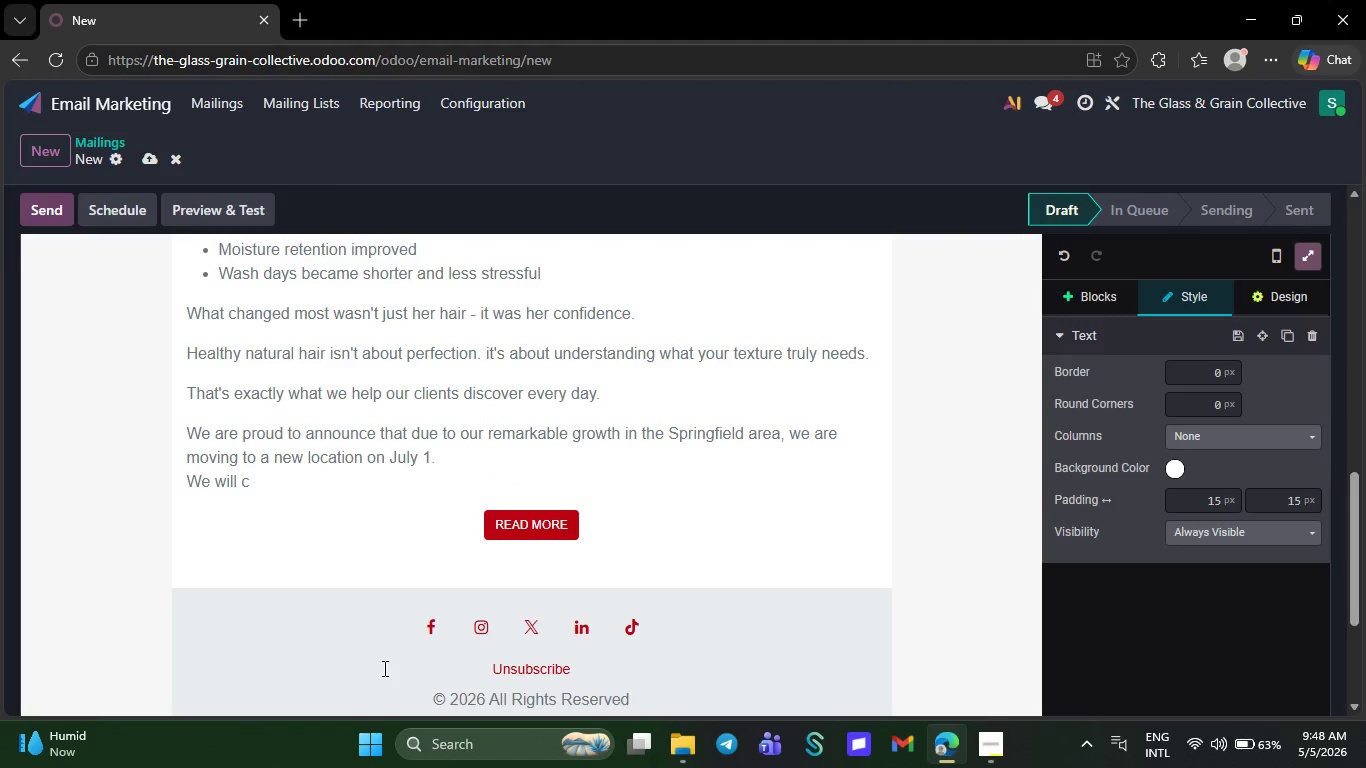 
key(Backspace)
 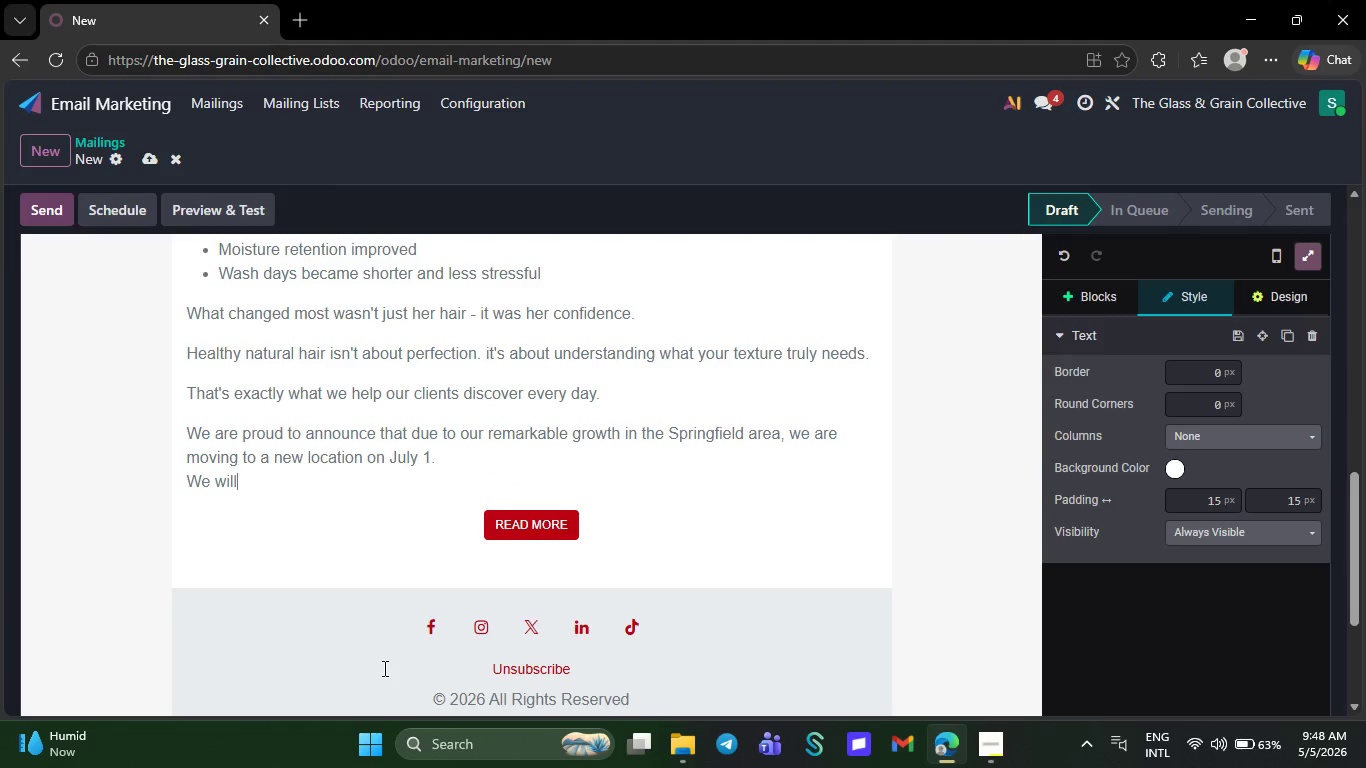 
key(Backspace)
 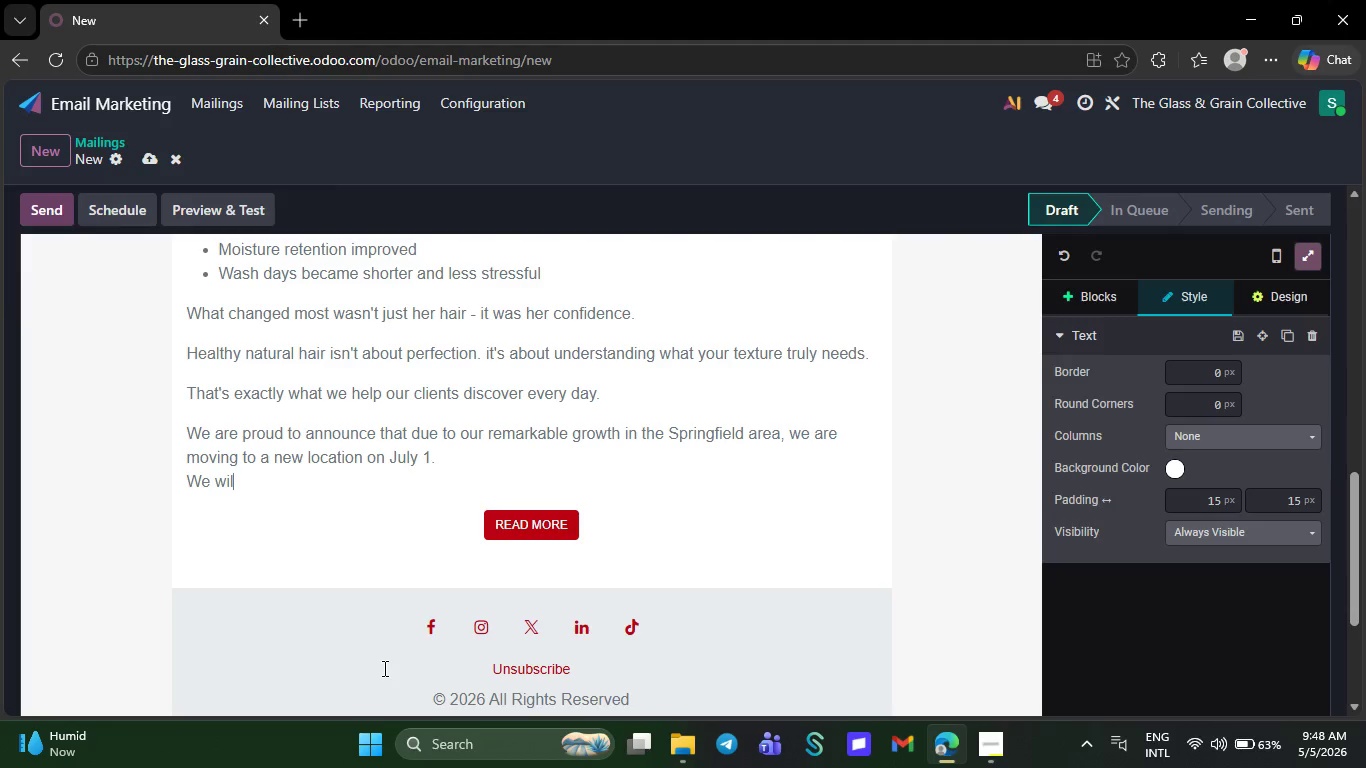 
key(Backspace)
 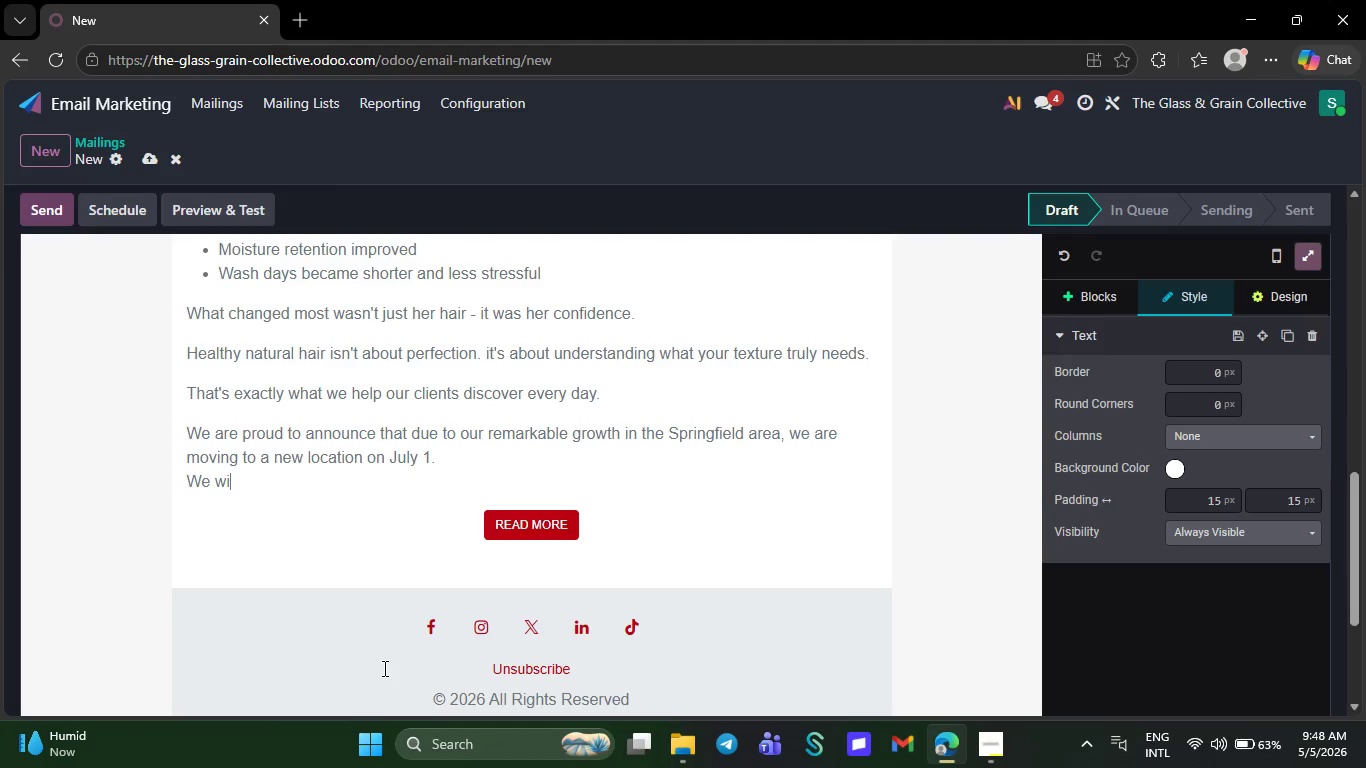 
key(Backspace)
 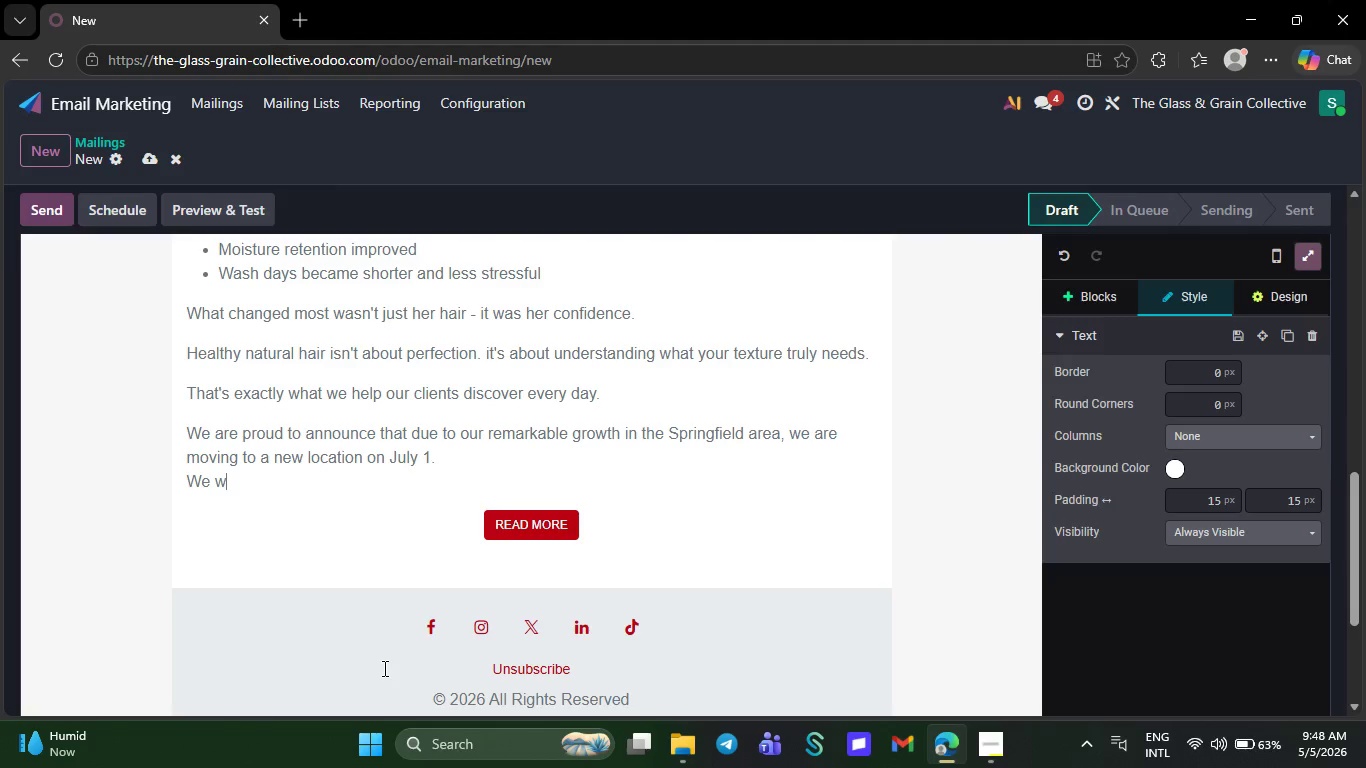 
key(Backspace)
 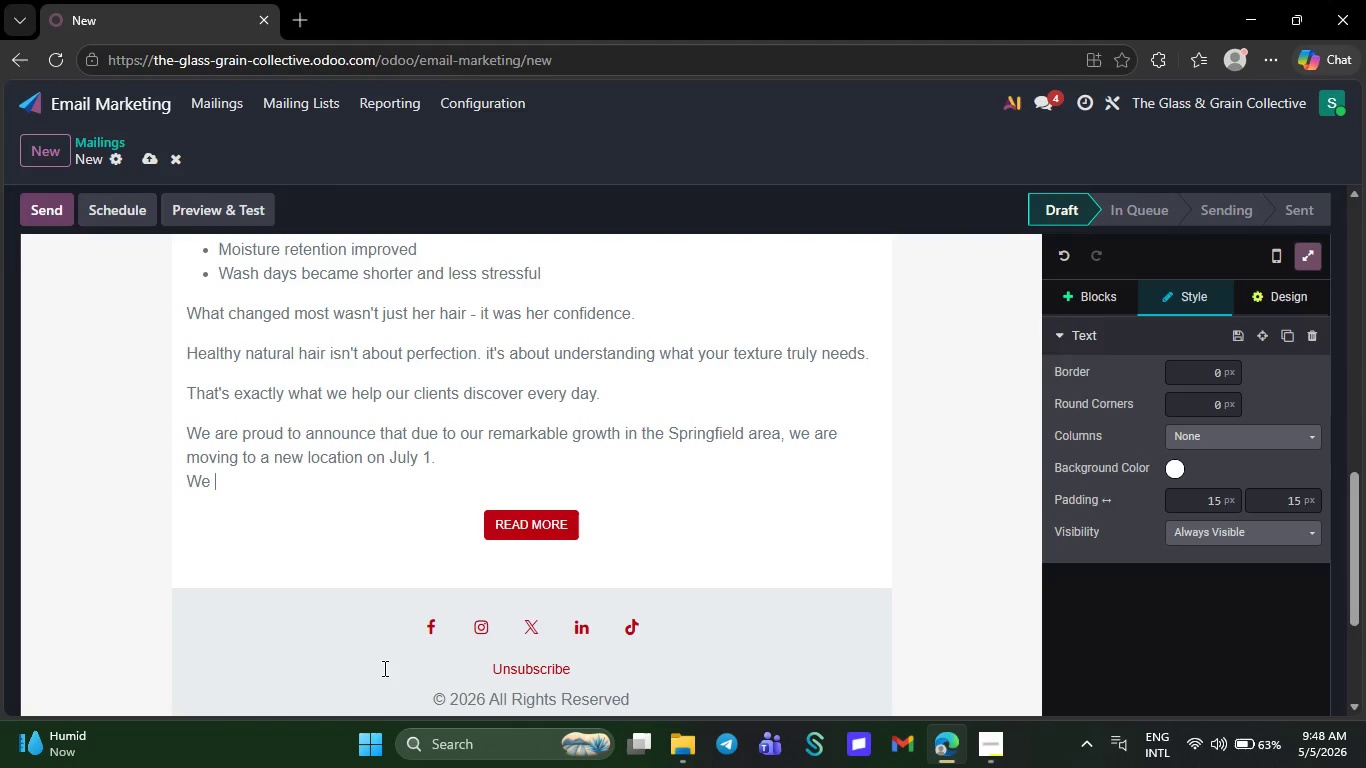 
key(Backspace)
 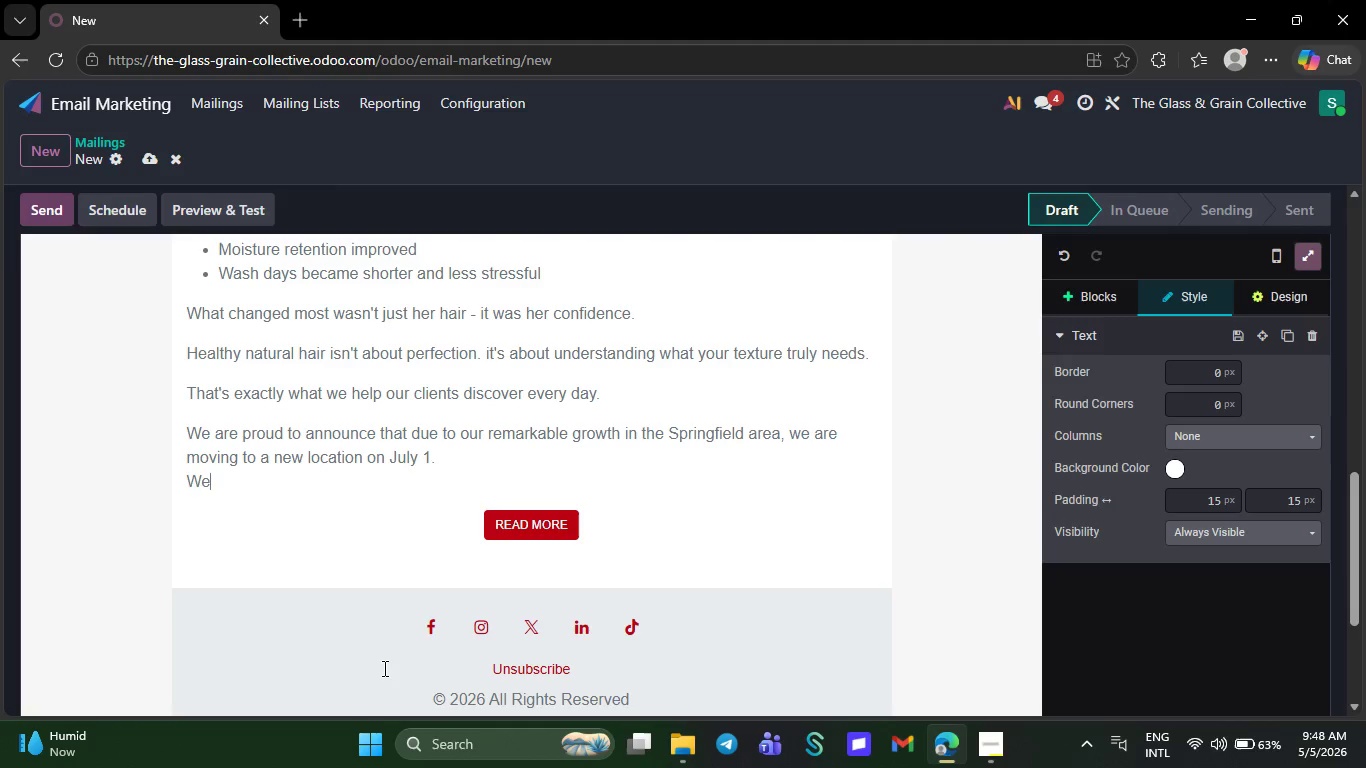 
key(Backspace)
 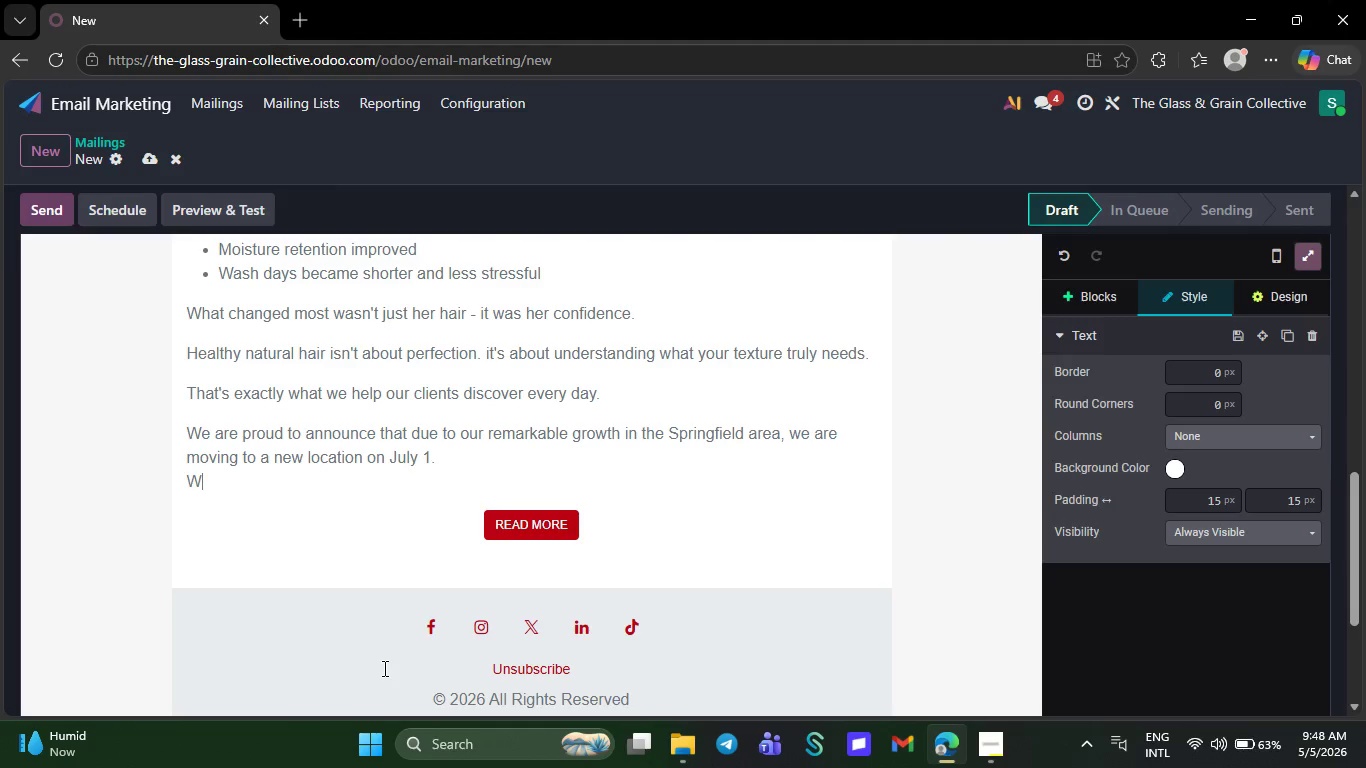 
key(Backspace)
 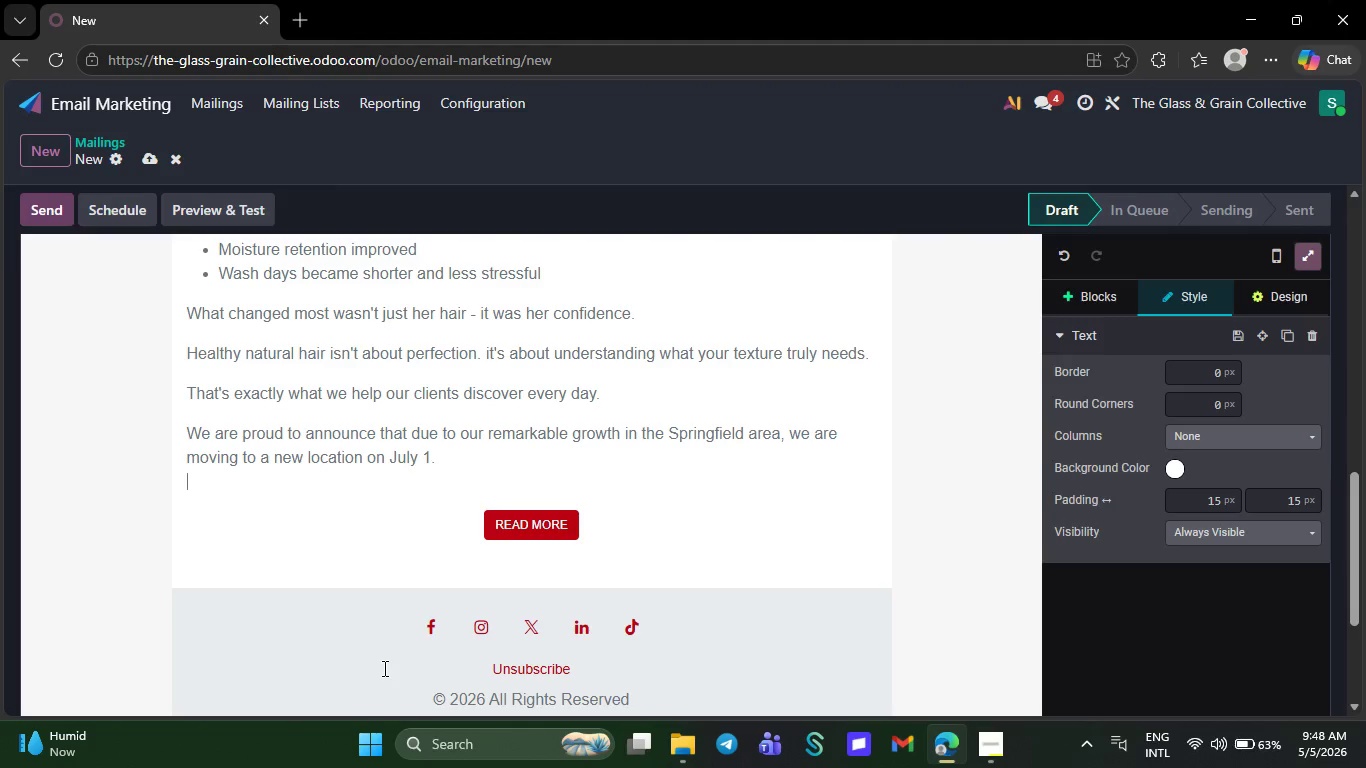 
key(Backspace)
 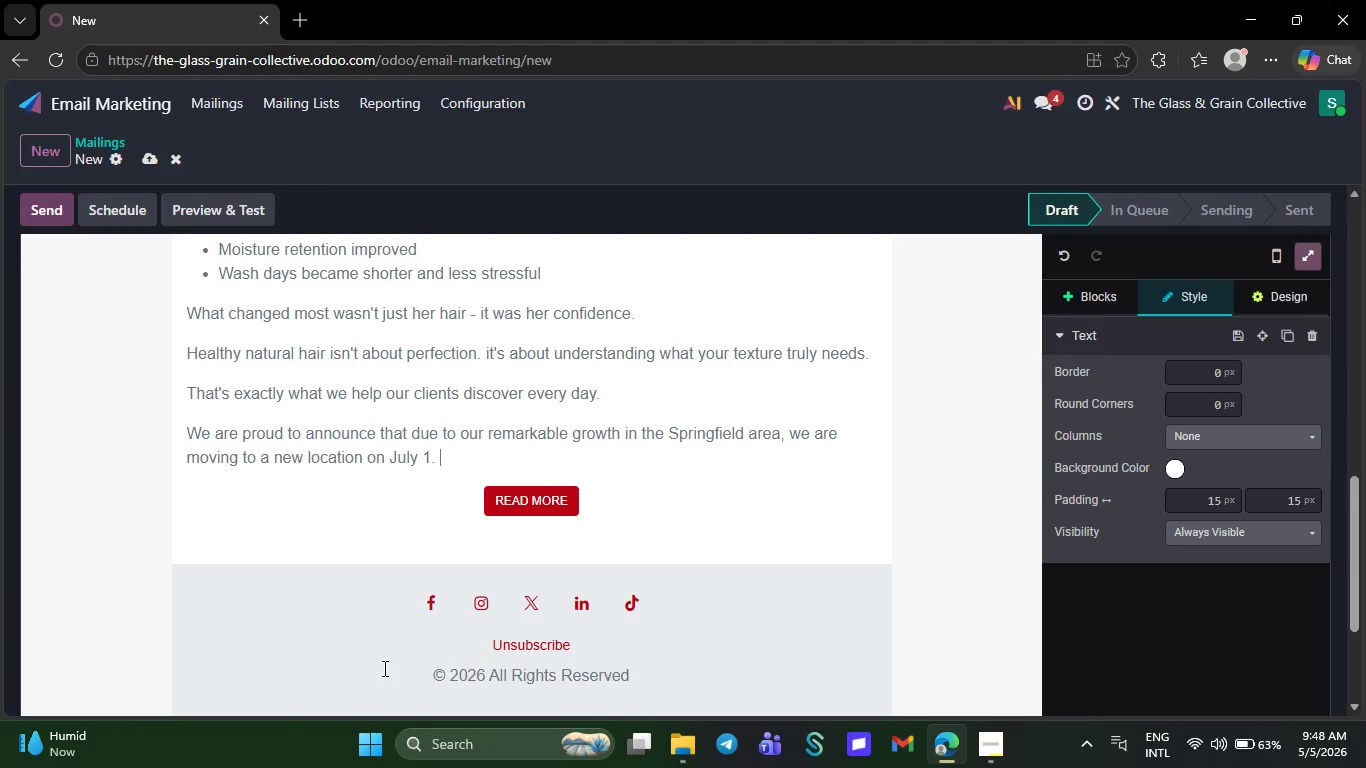 
key(Backspace)
 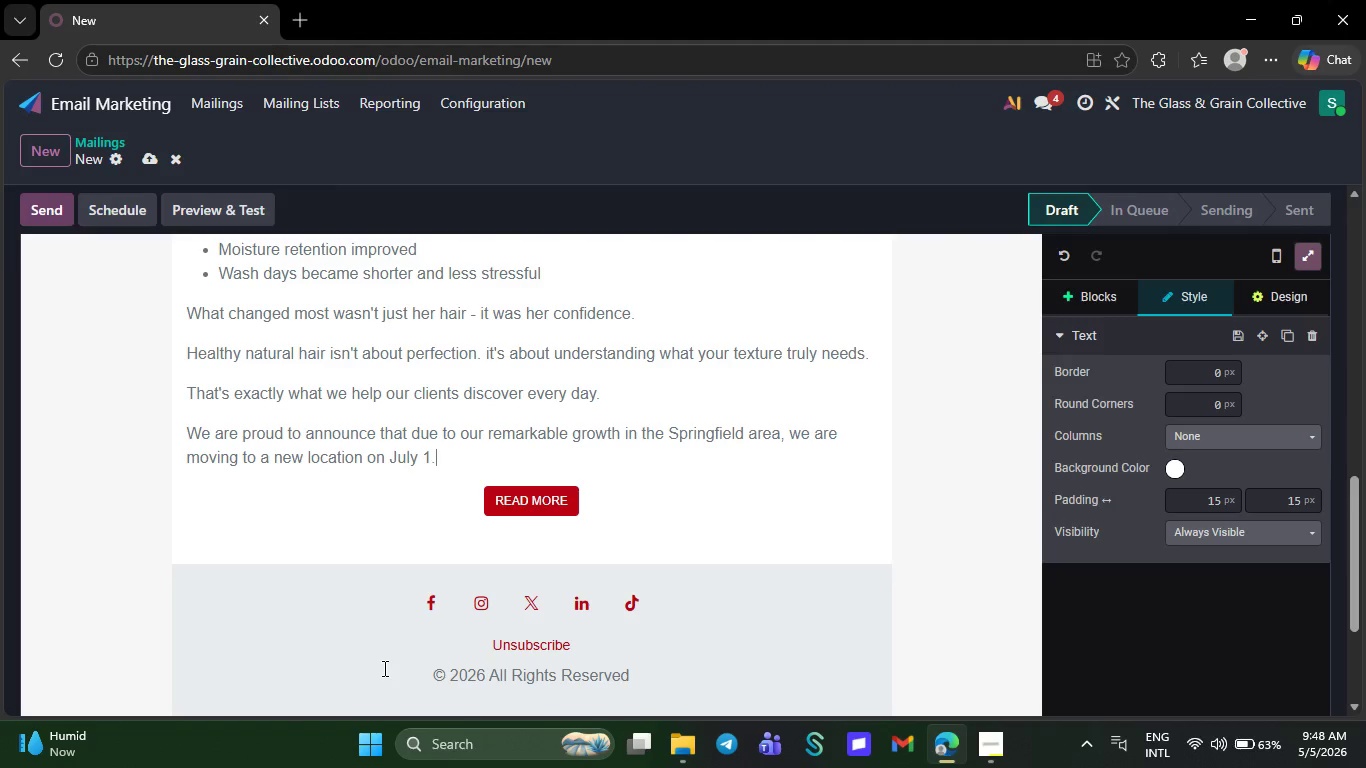 
key(Backspace)
 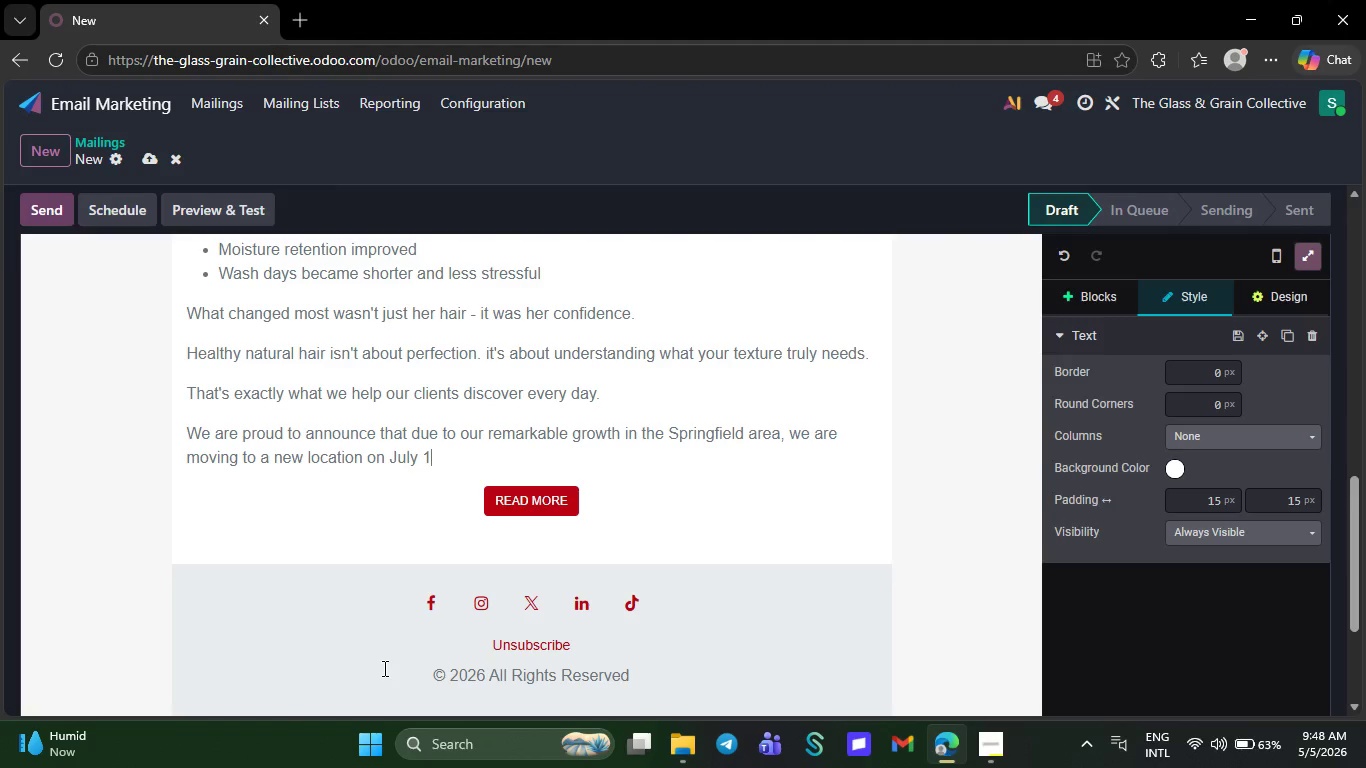 
key(Backspace)
 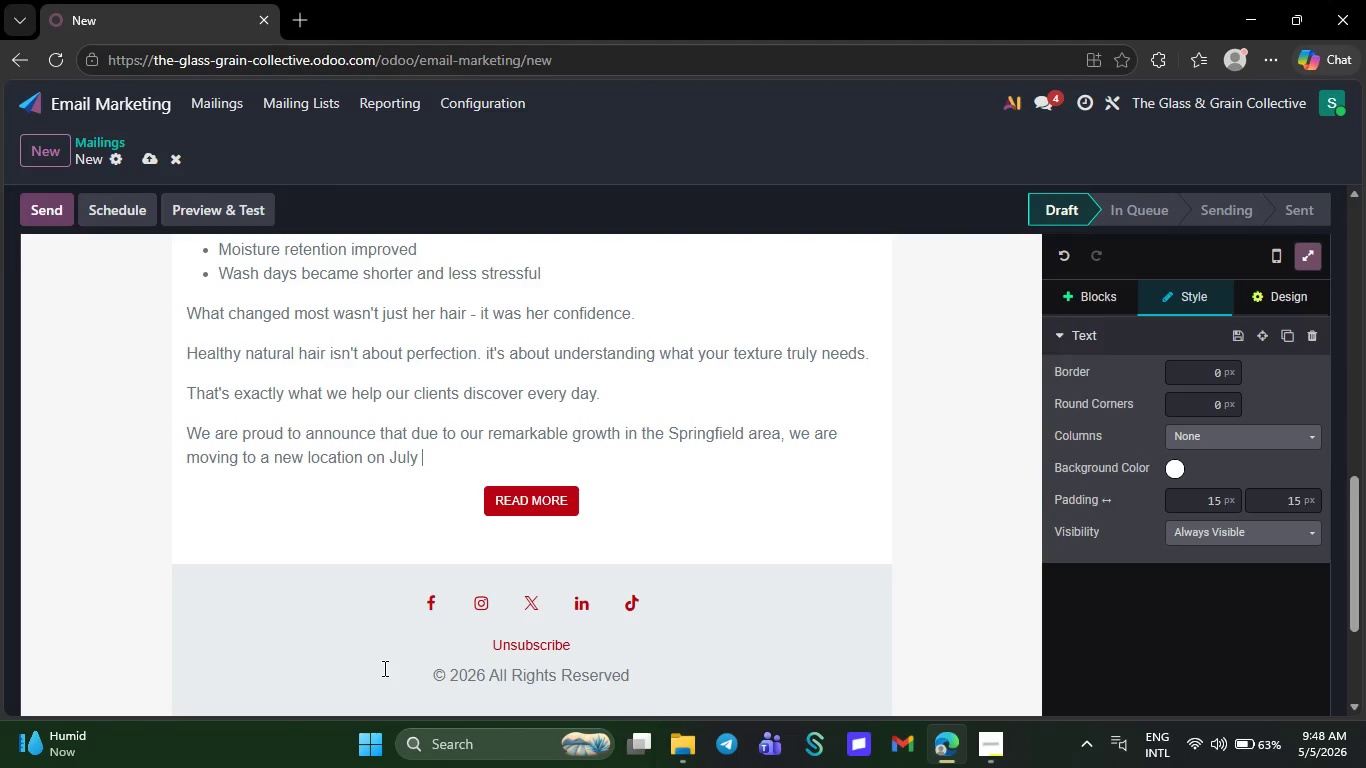 
key(Backspace)
 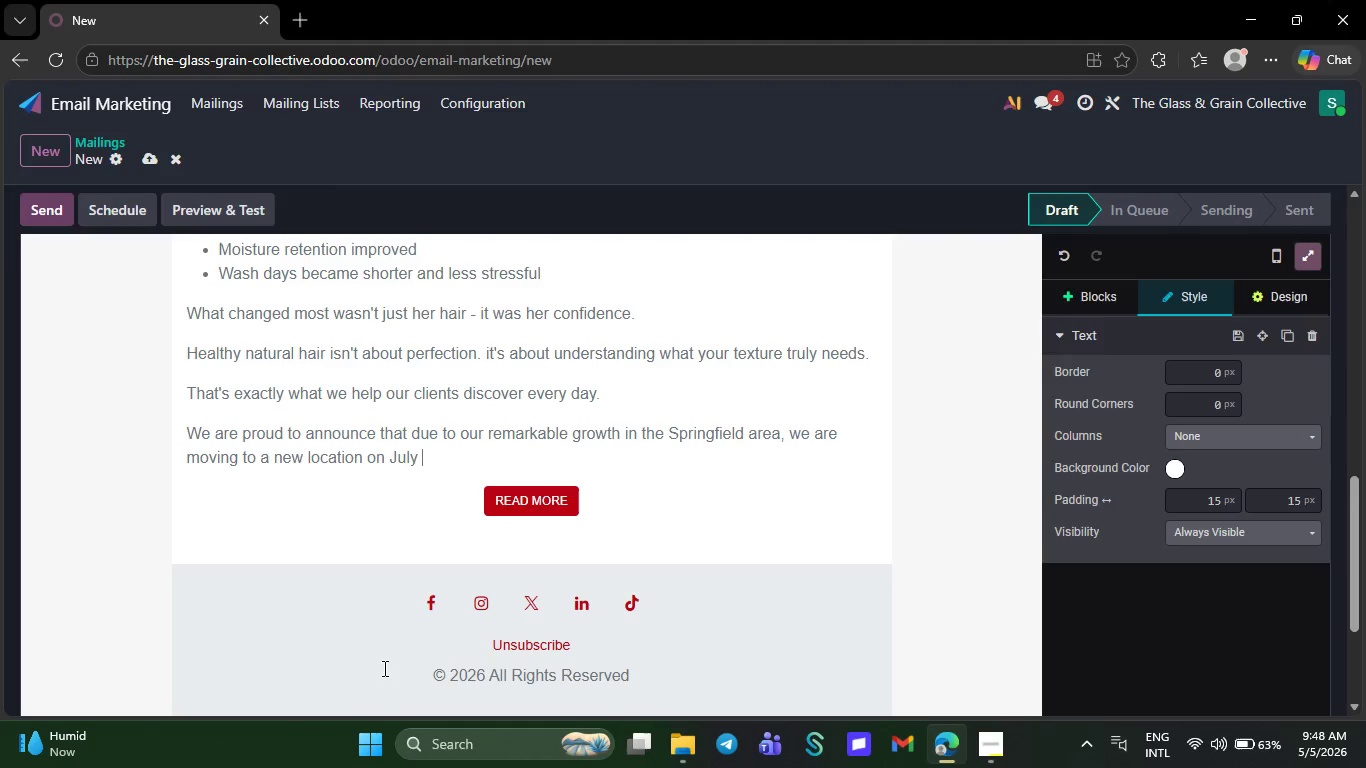 
key(Backspace)
 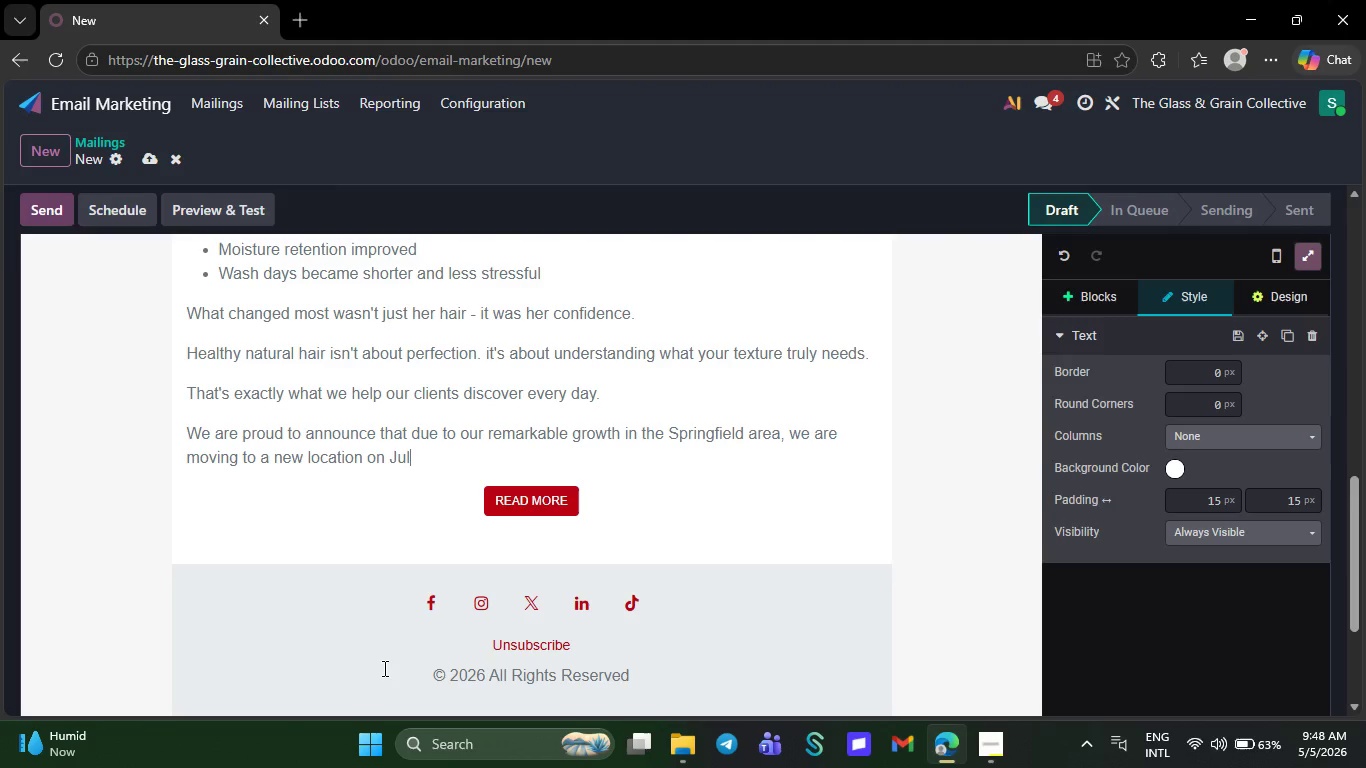 
key(Backspace)
 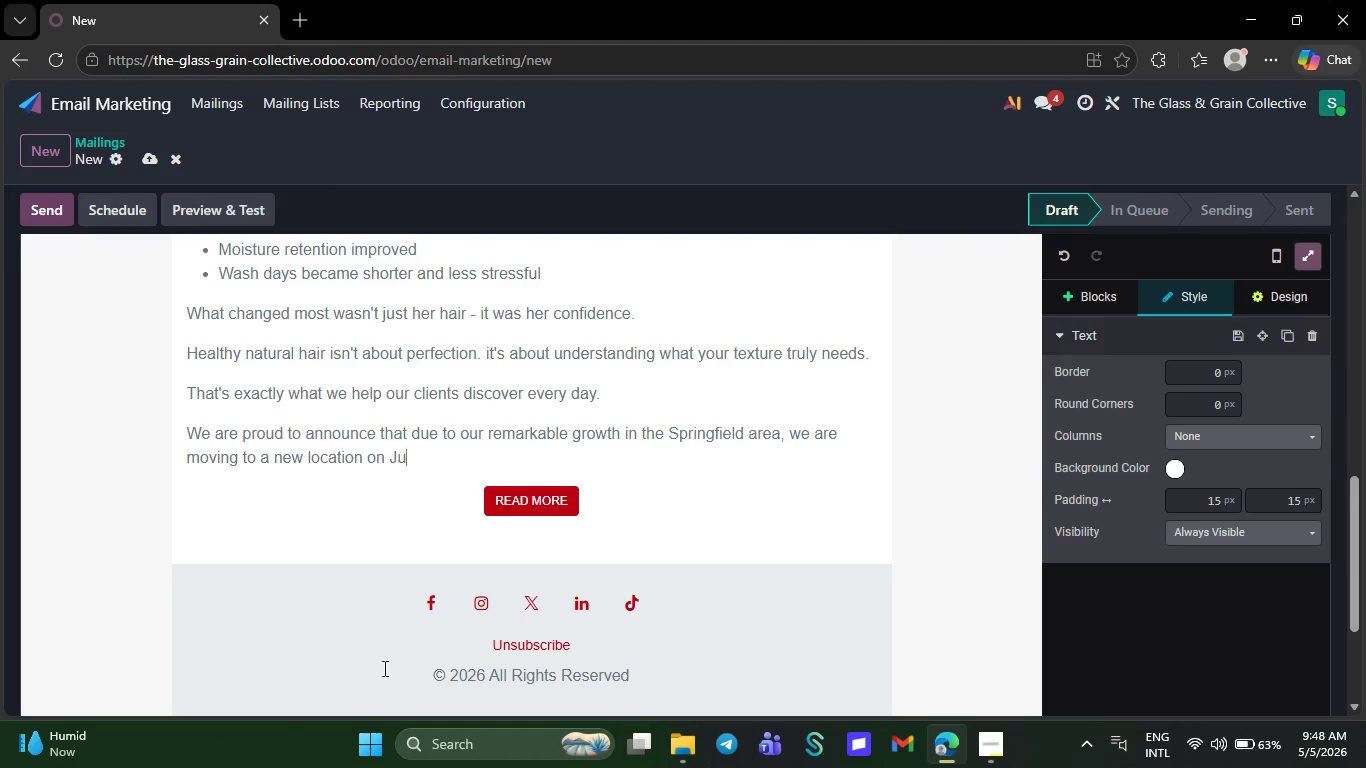 
key(Backspace)
 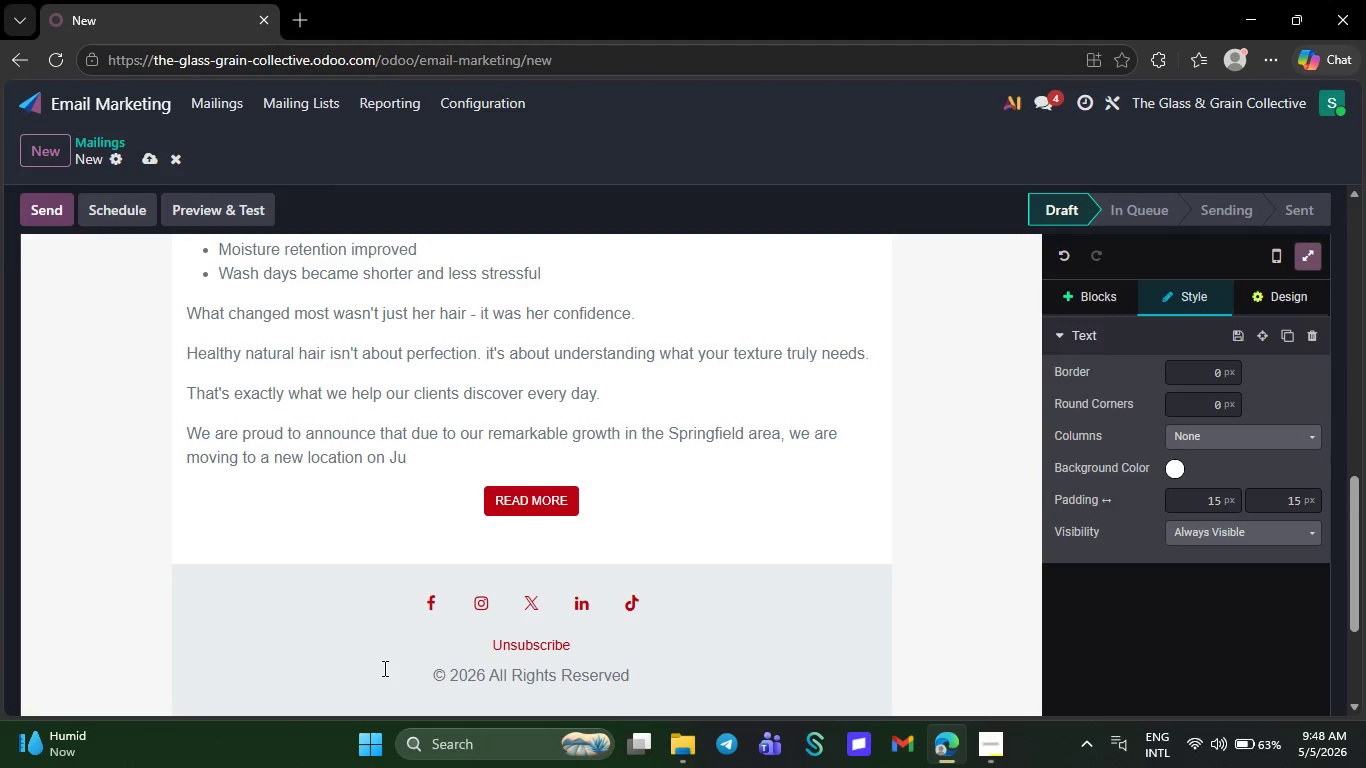 
key(Backspace)
 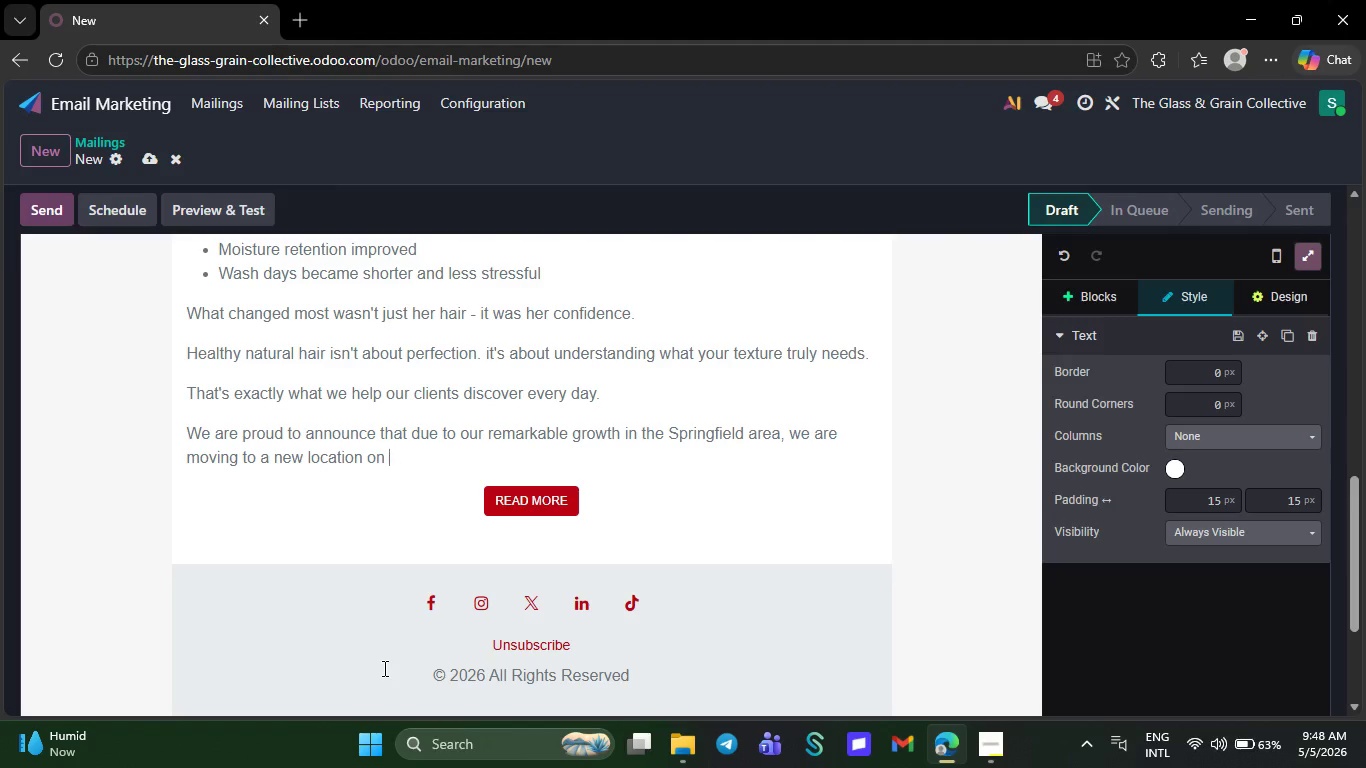 
key(Backspace)
 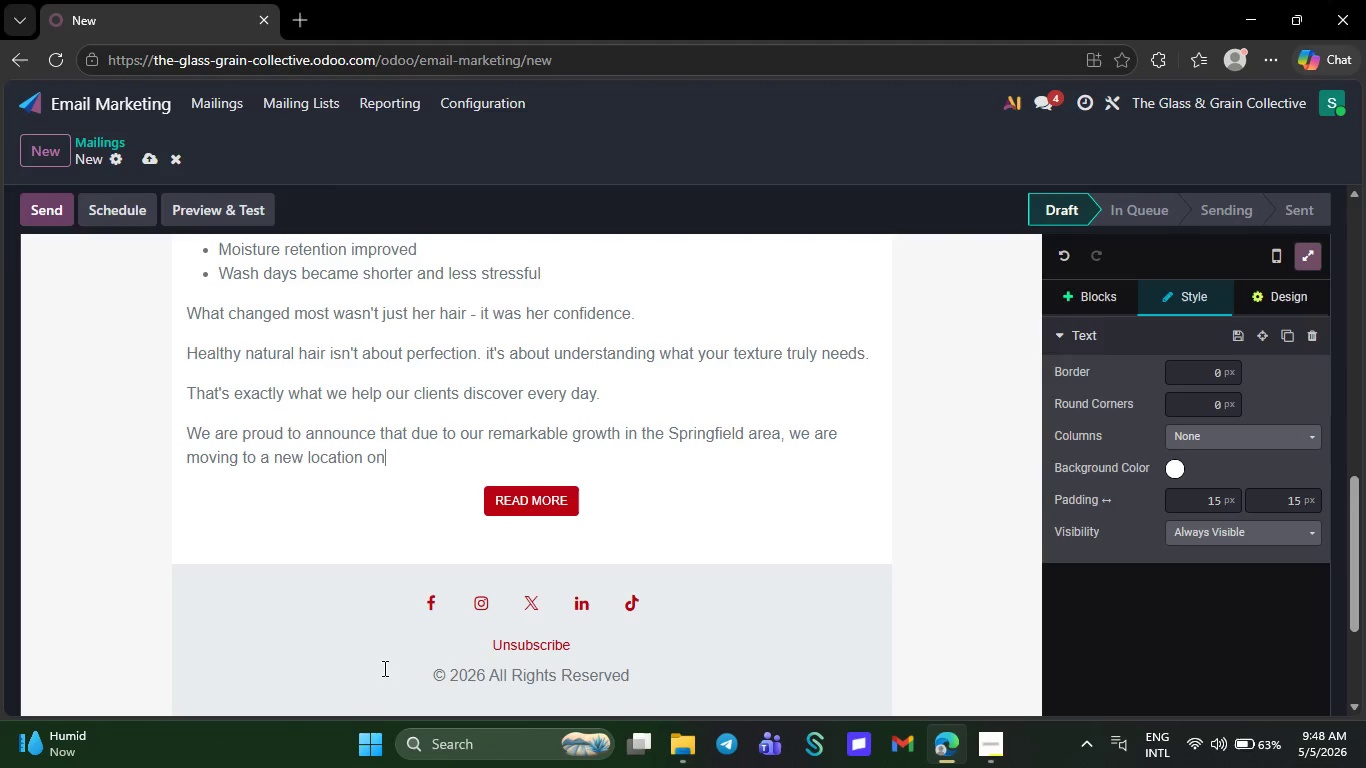 
key(Backspace)
 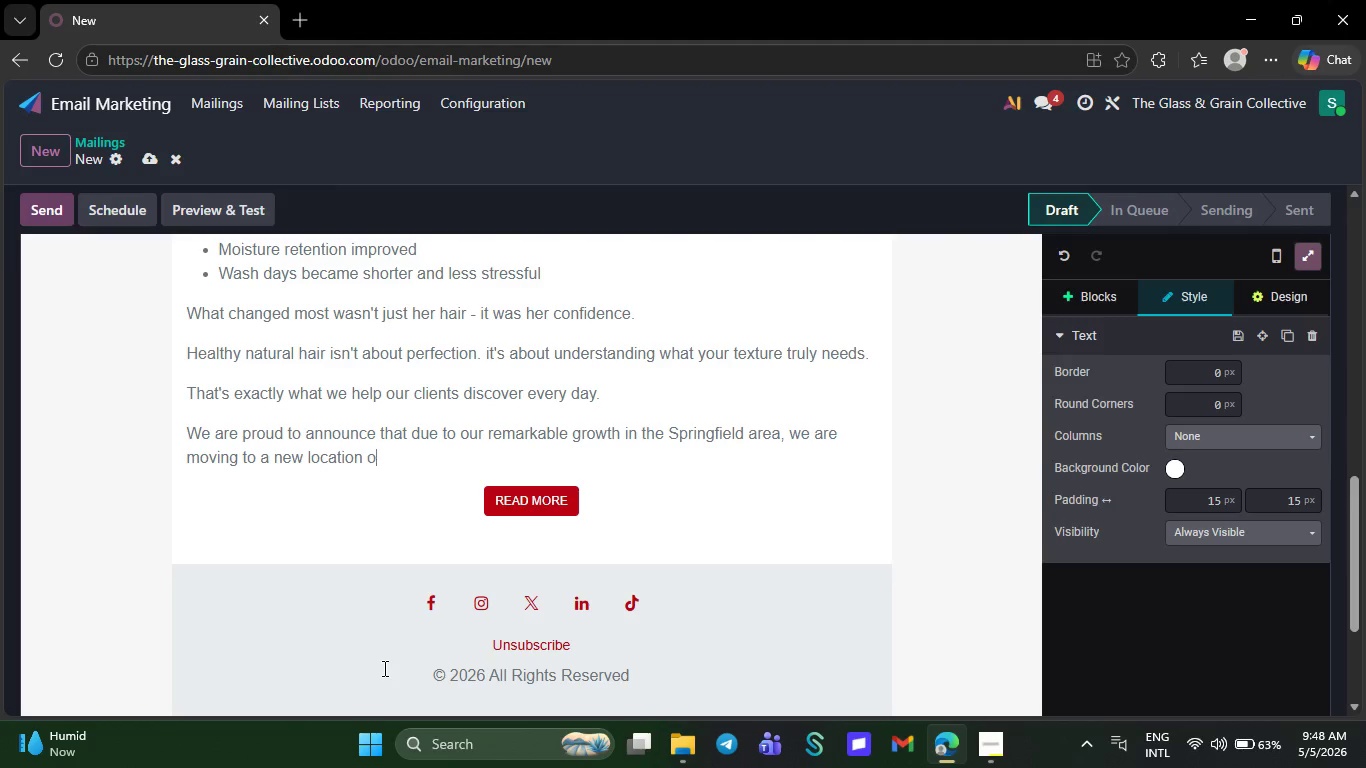 
key(Backspace)
 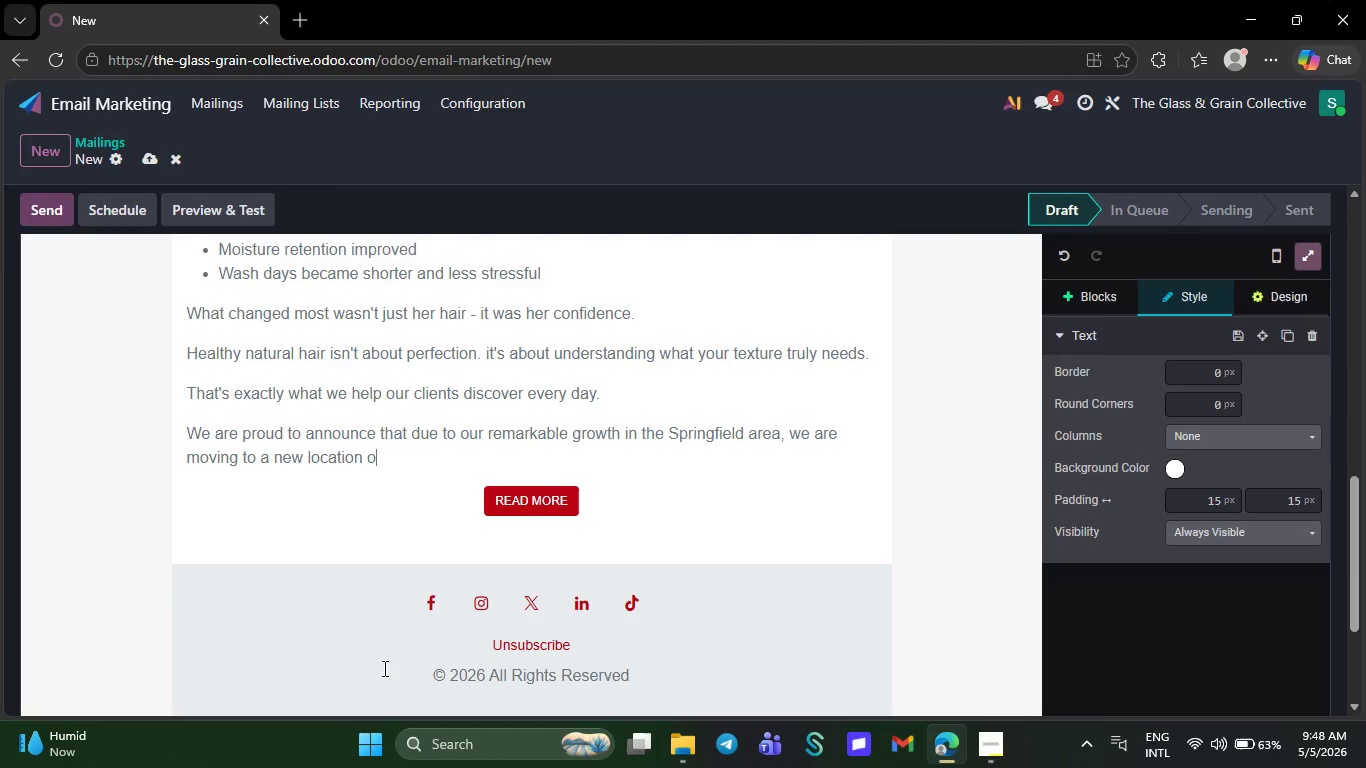 
key(Backspace)
 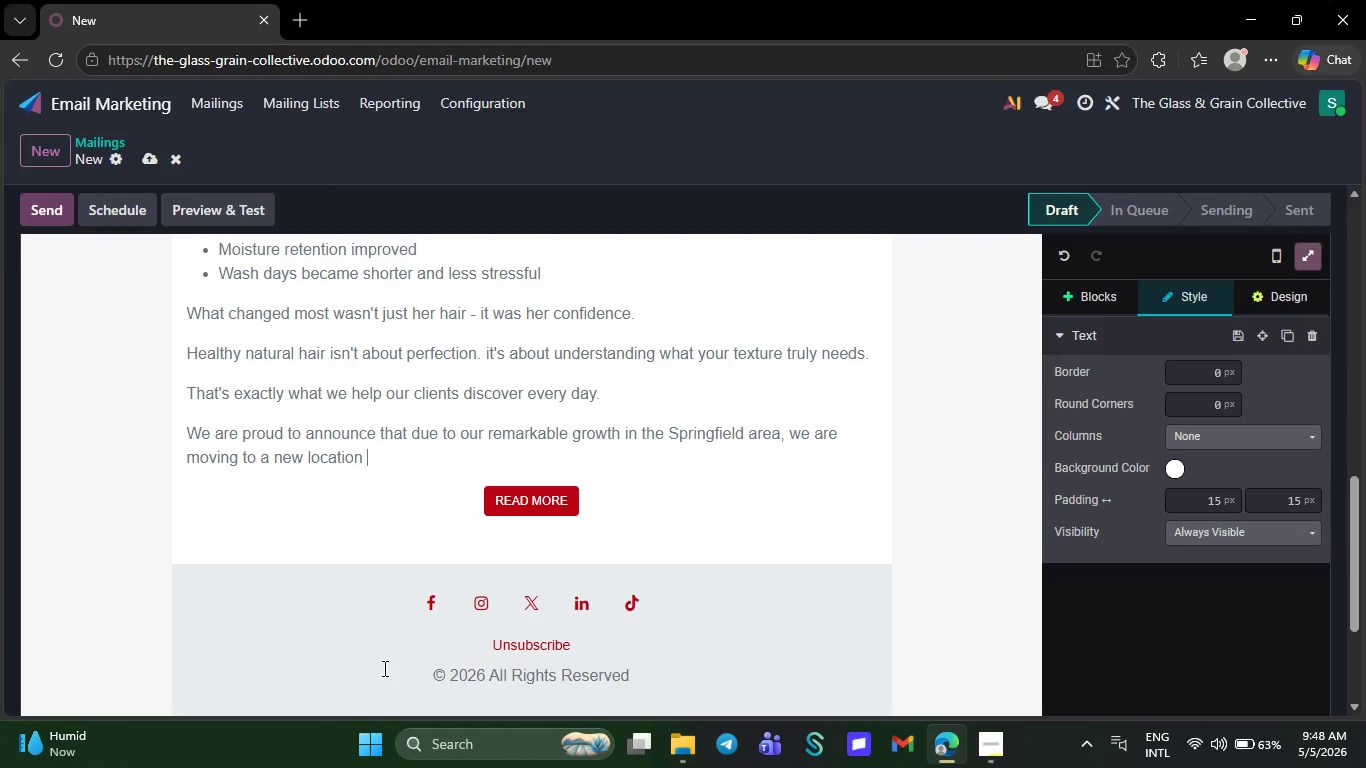 
key(Backspace)
 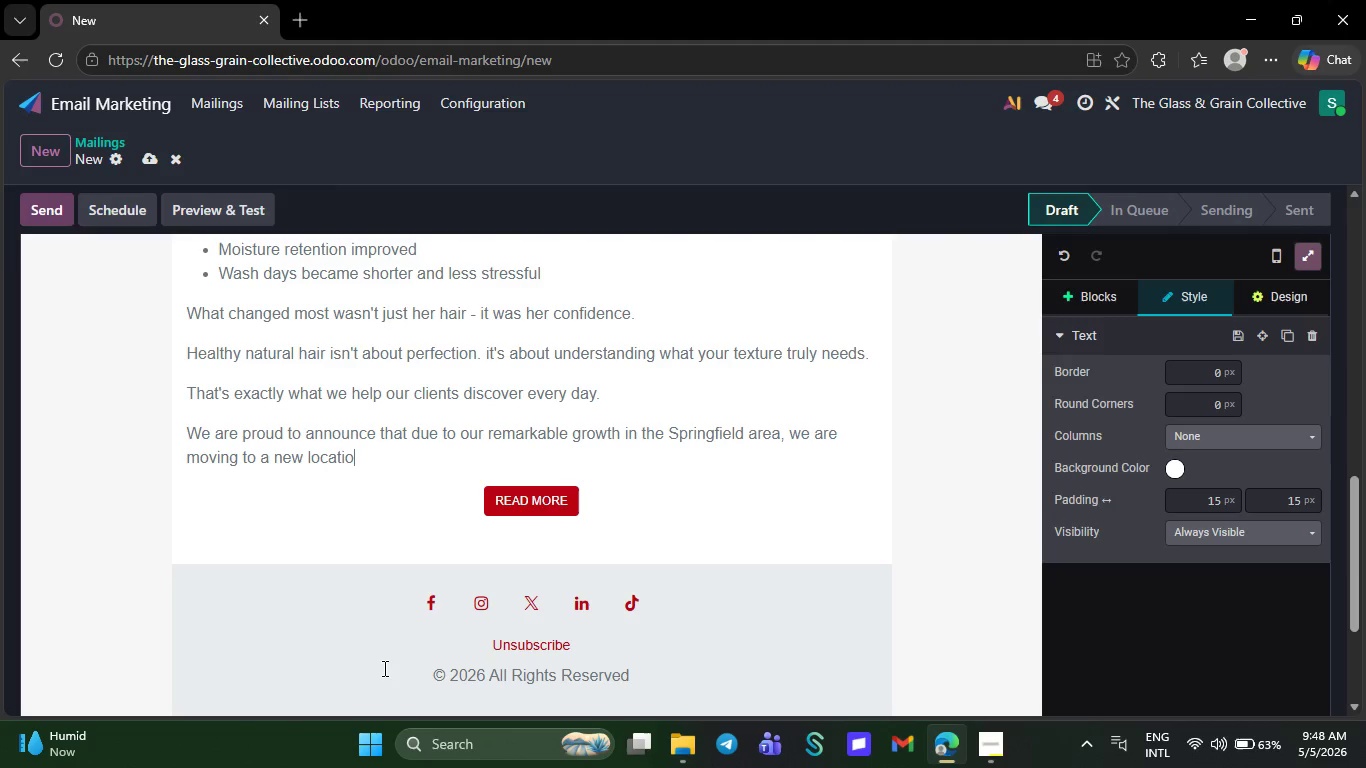 
key(Backspace)
 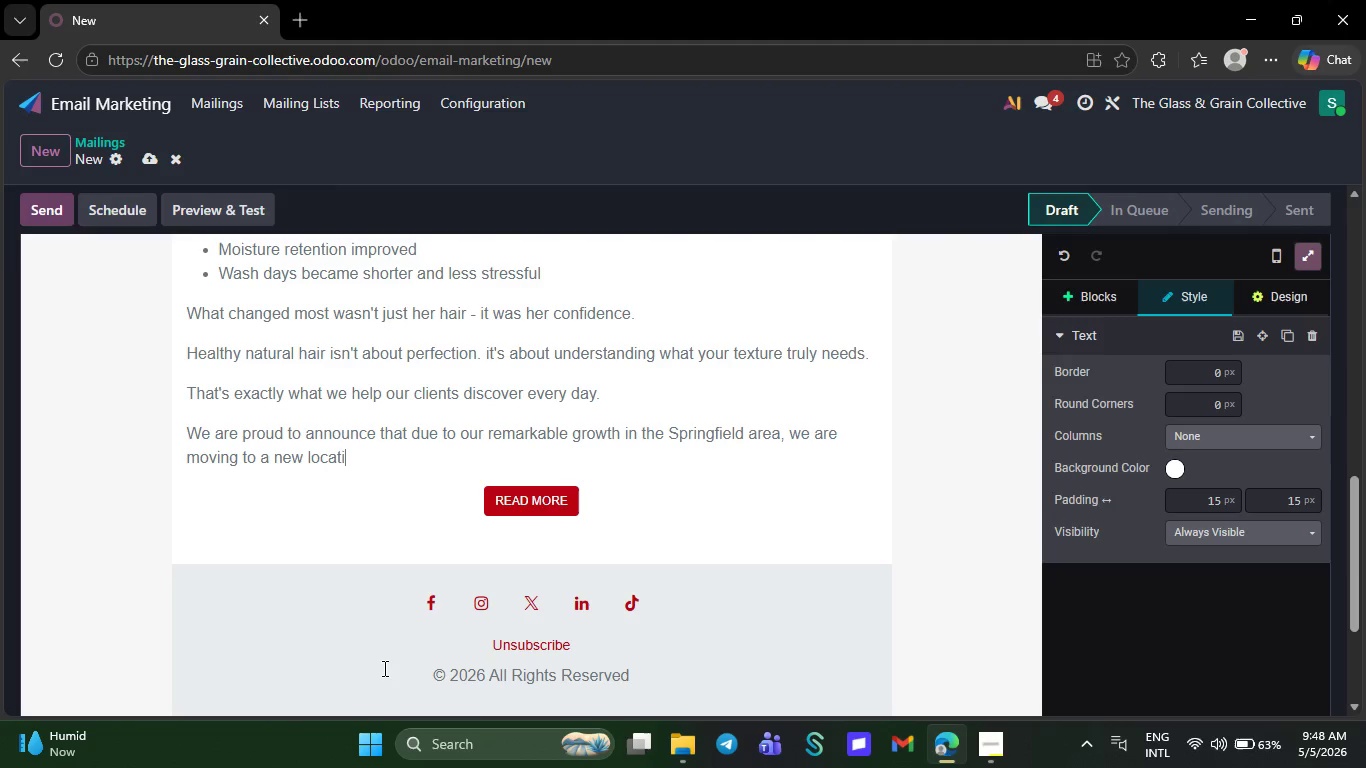 
key(Backspace)
 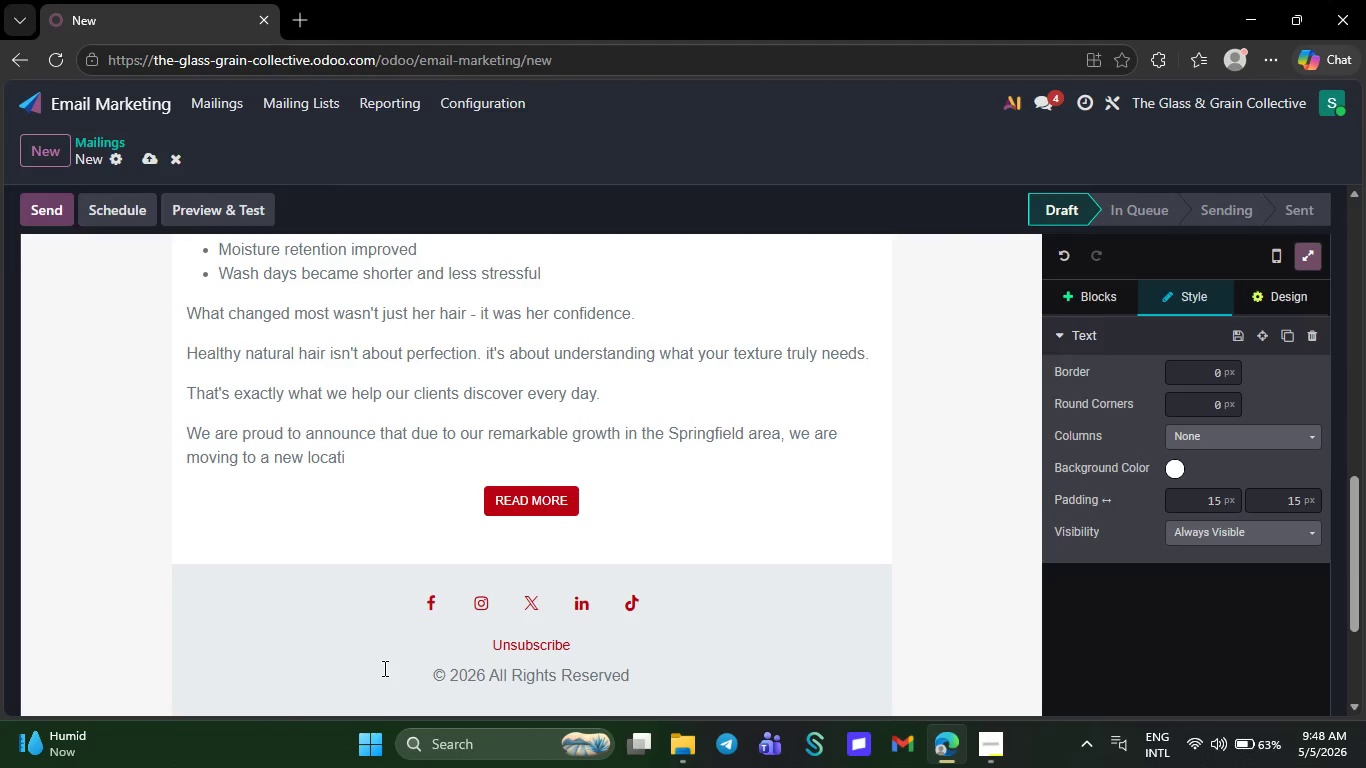 
key(Backspace)
 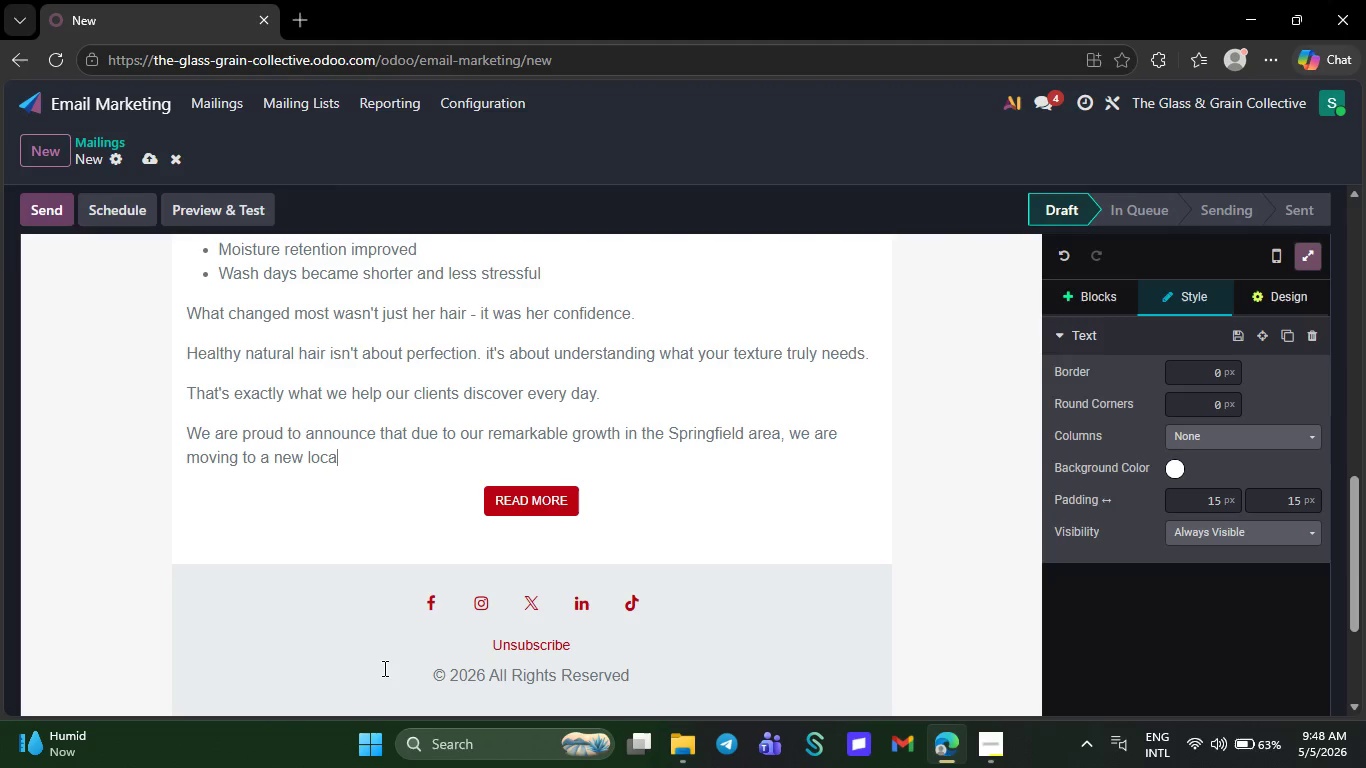 
key(Backspace)
 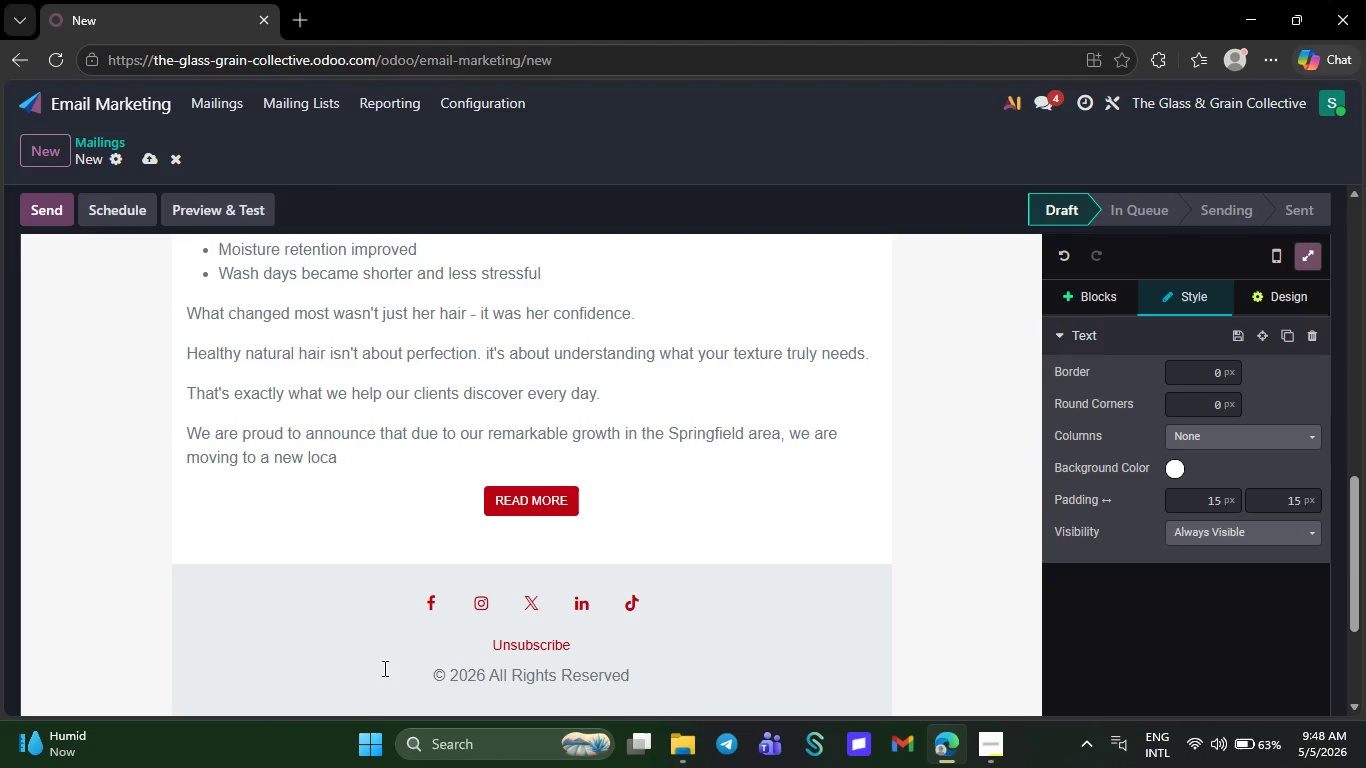 
key(Backspace)
 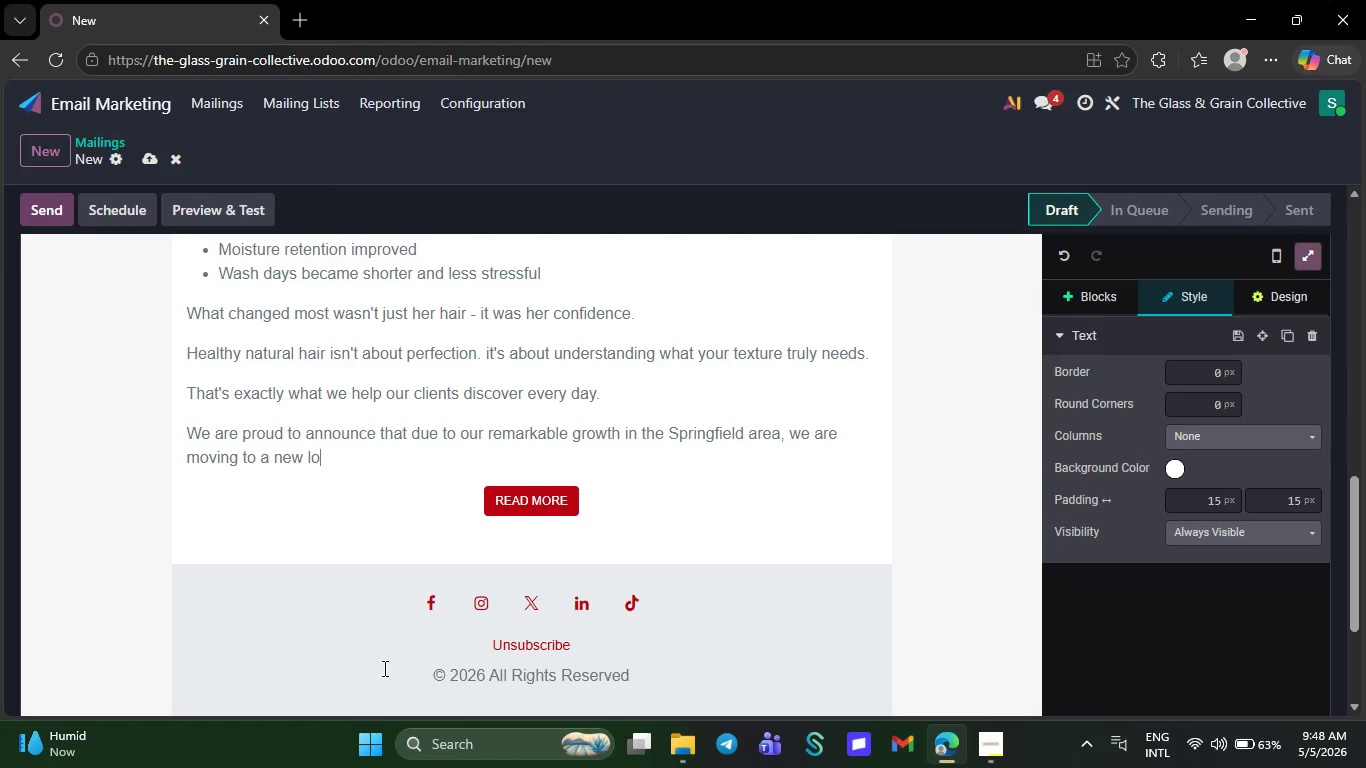 
key(Backspace)
 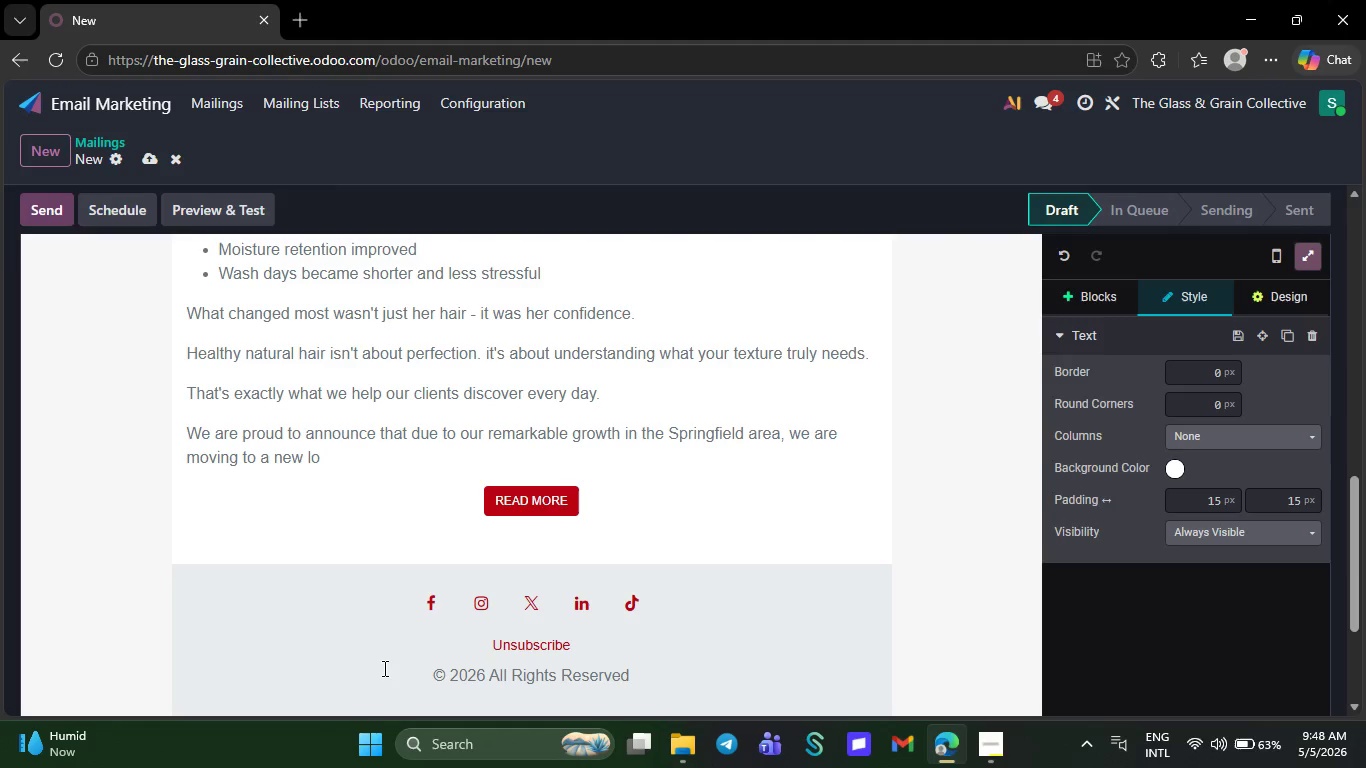 
wait(5.16)
 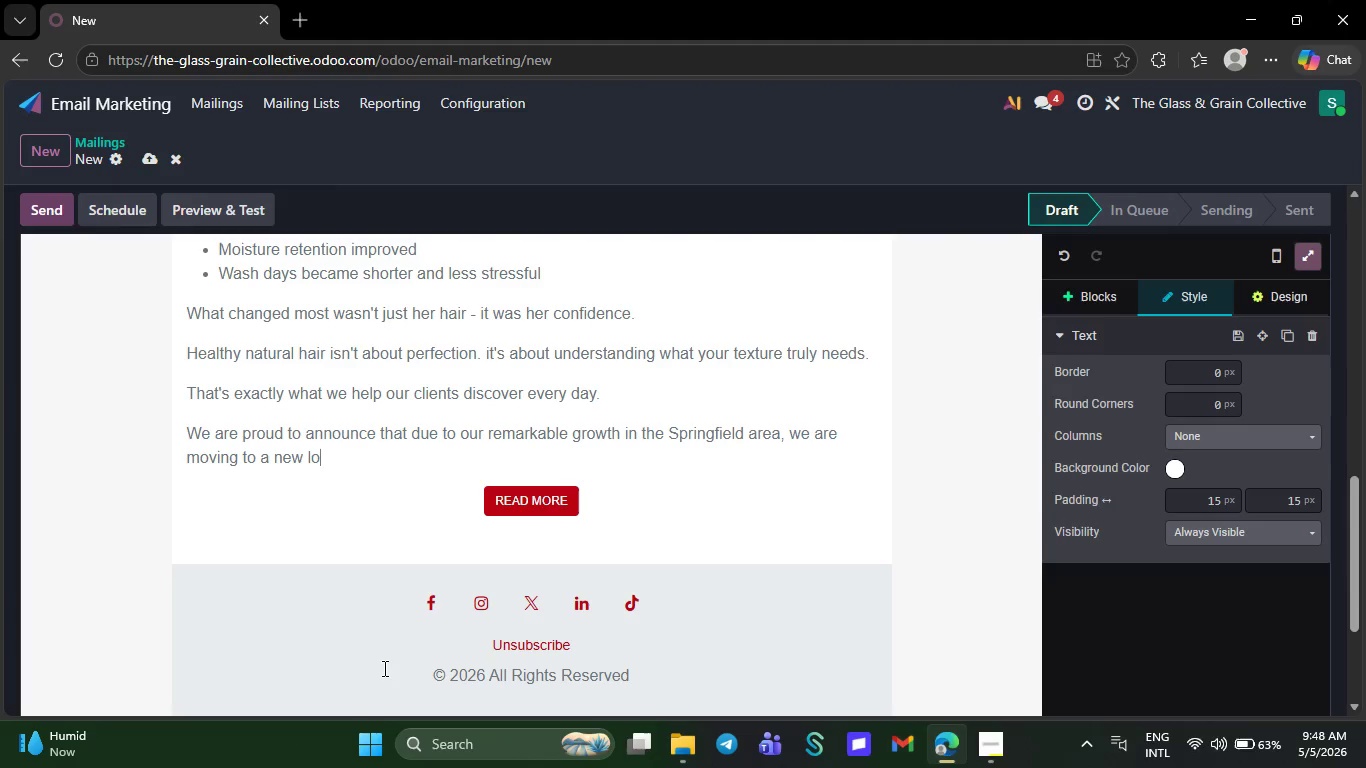 
key(Backspace)
 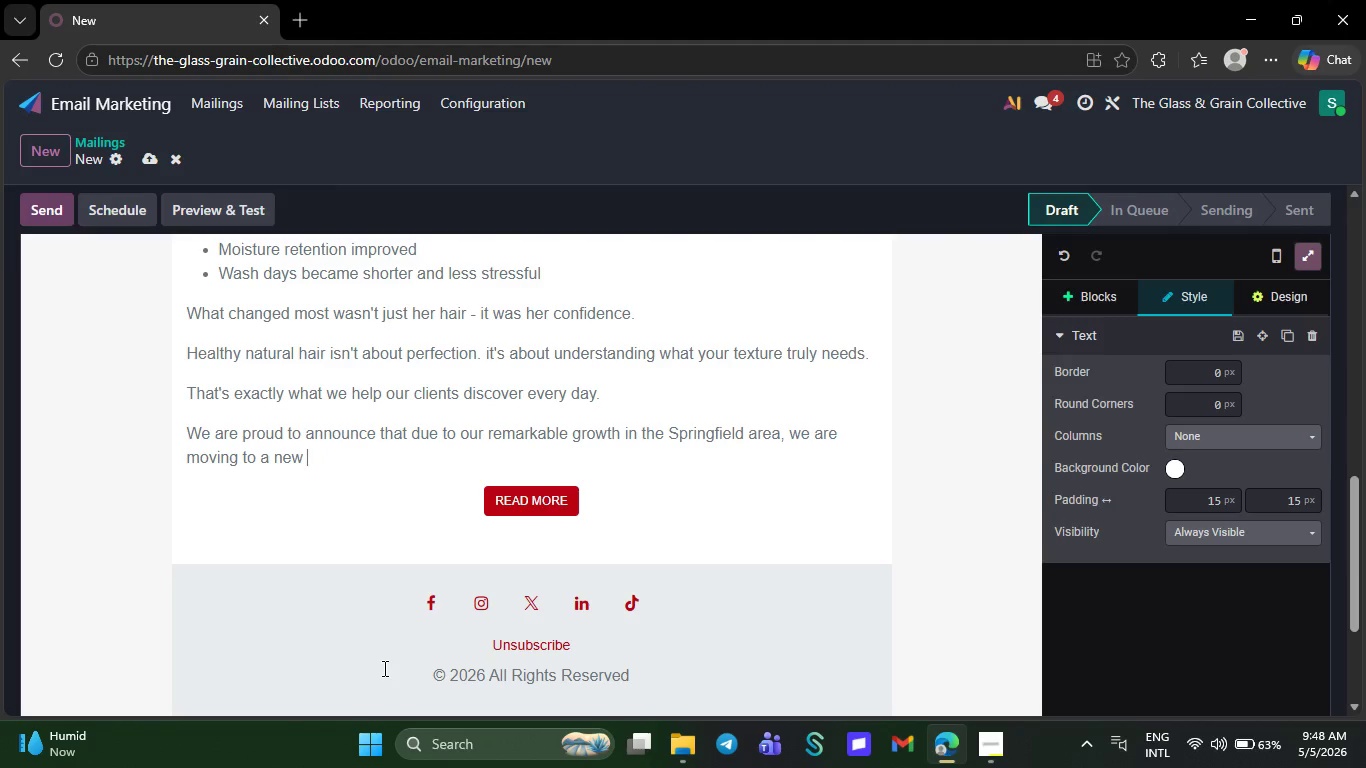 
key(Backspace)
 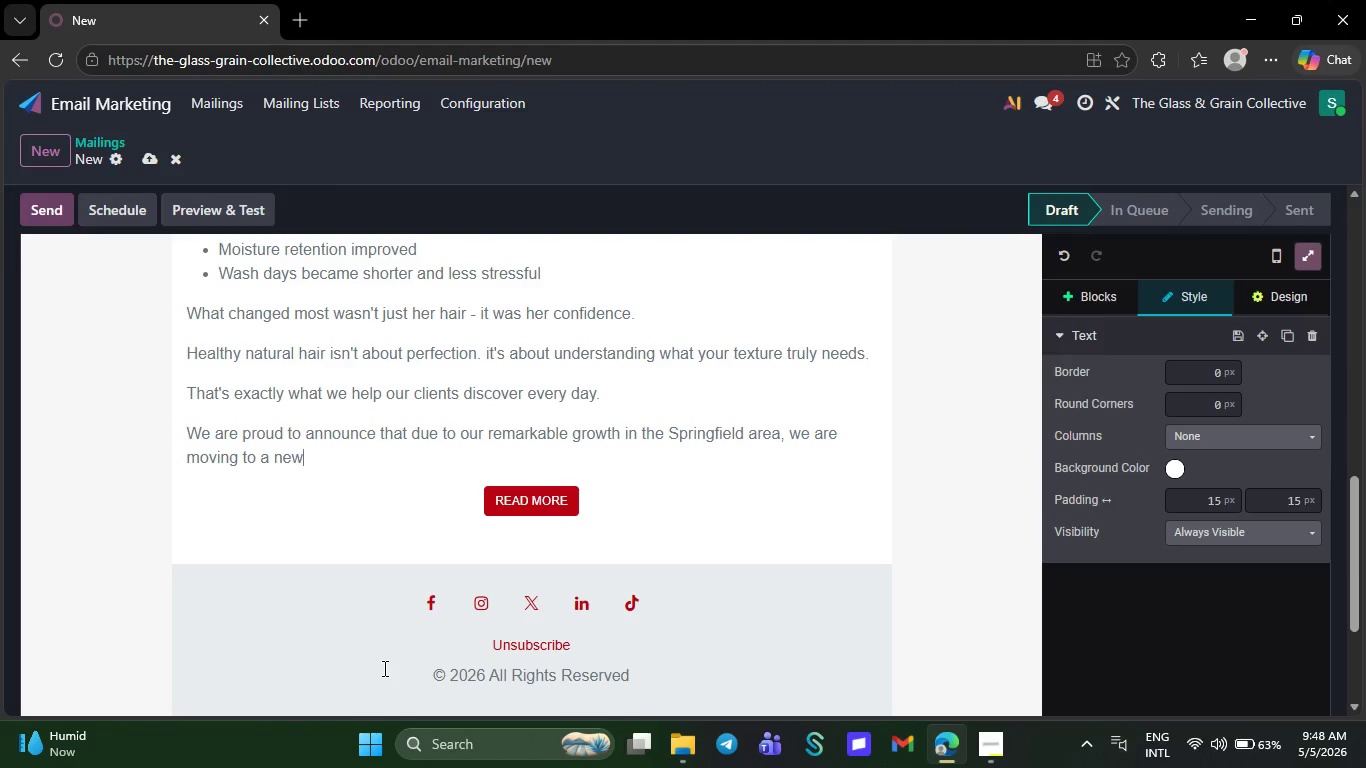 
key(Backspace)
 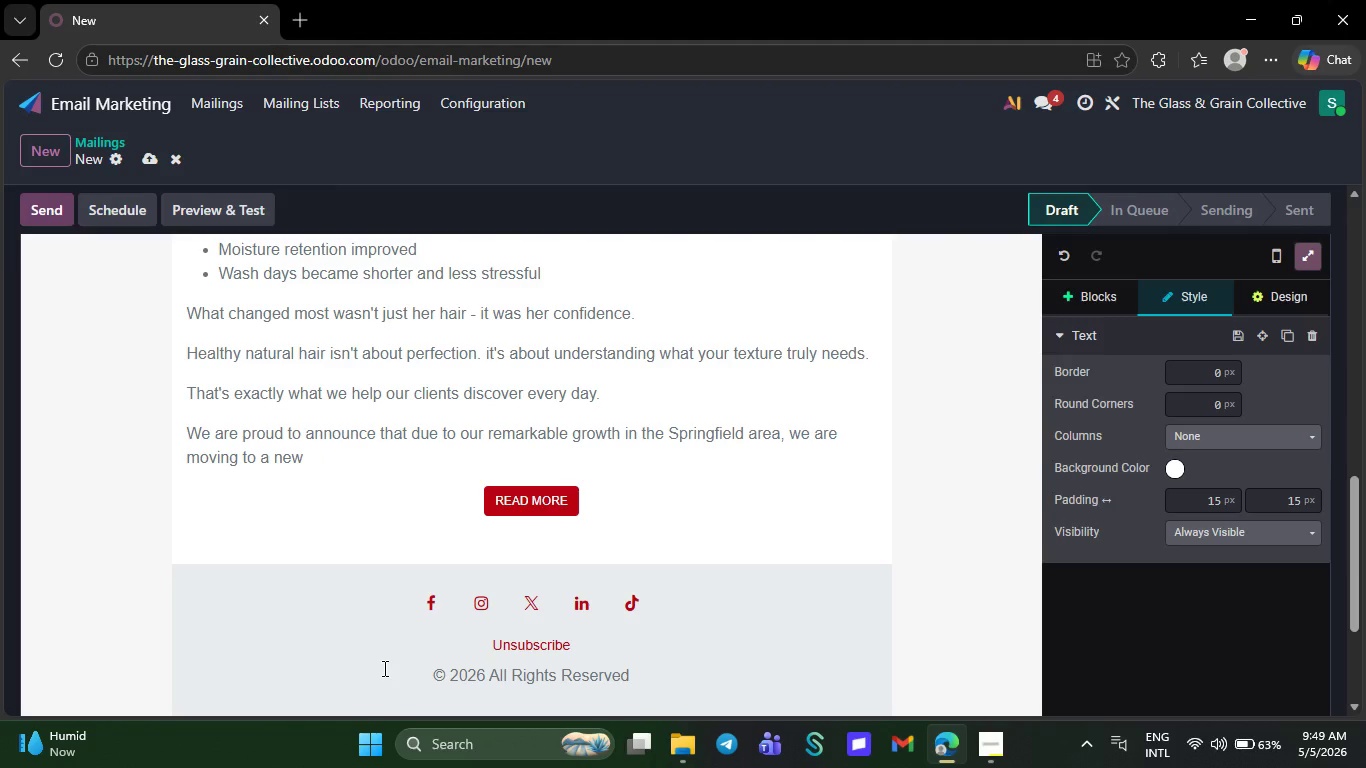 
key(Backspace)
 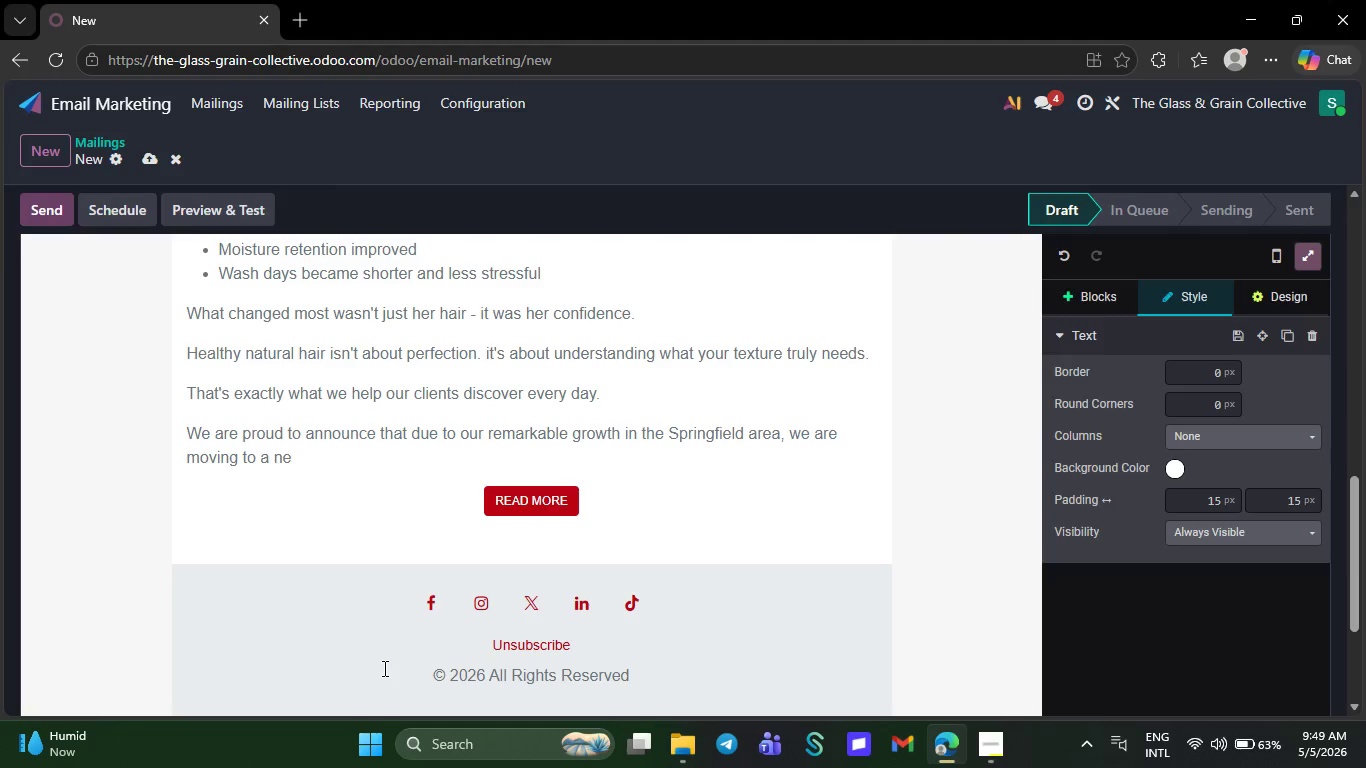 
key(Backspace)
 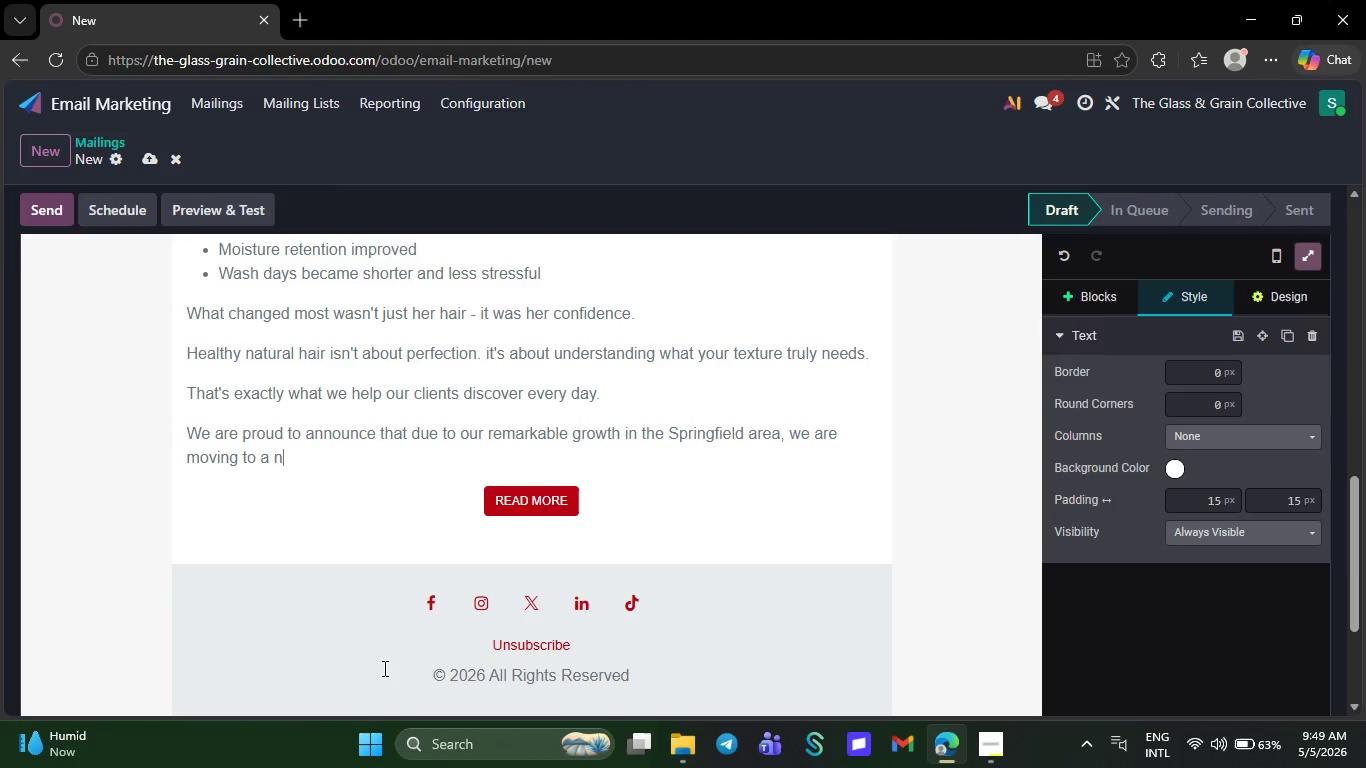 
key(Backspace)
 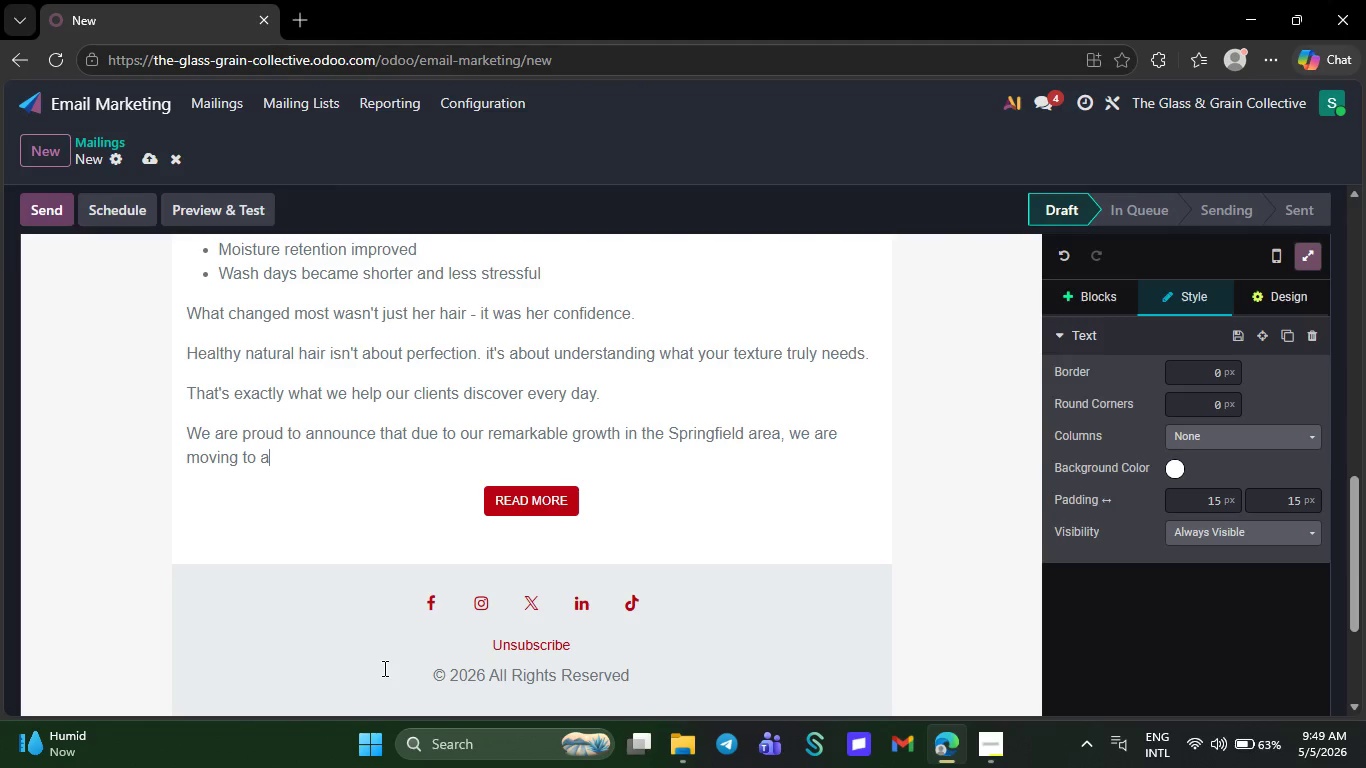 
key(Backspace)
 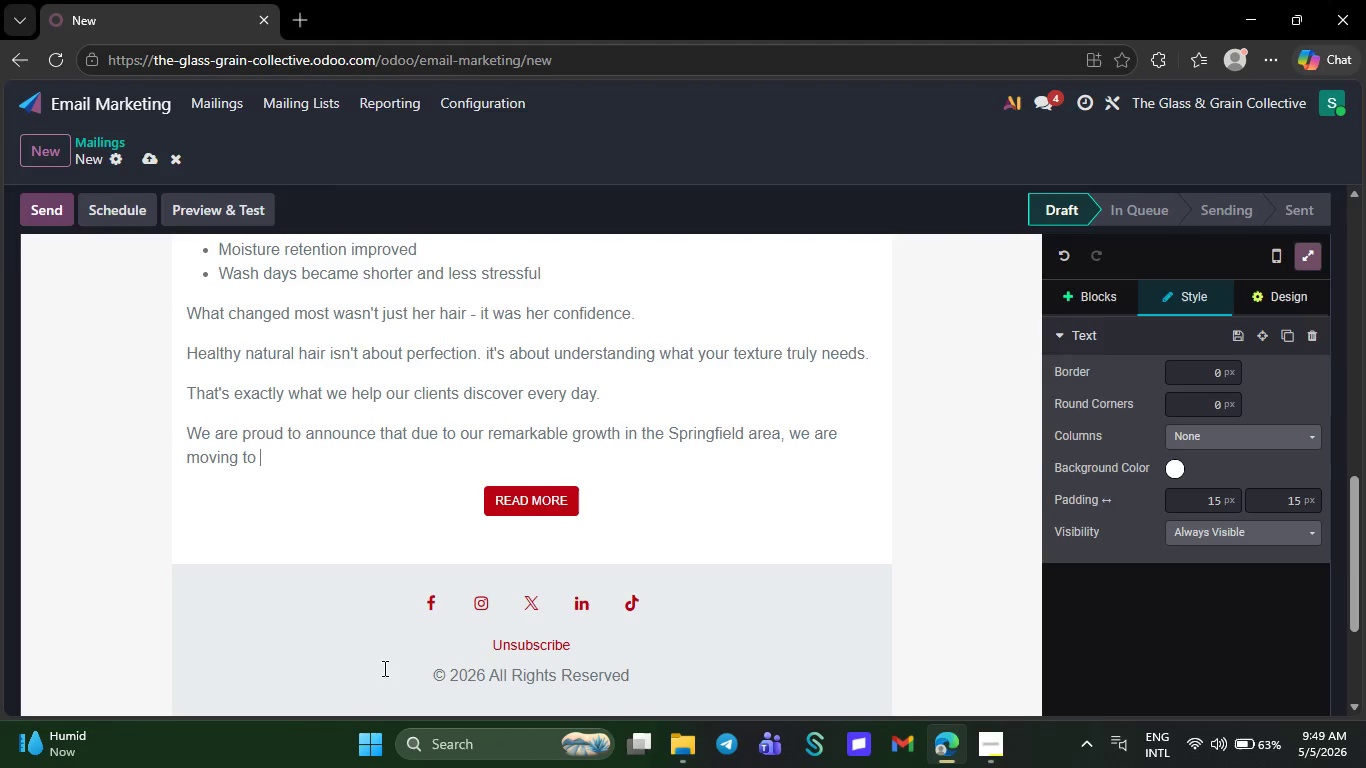 
key(Backspace)
 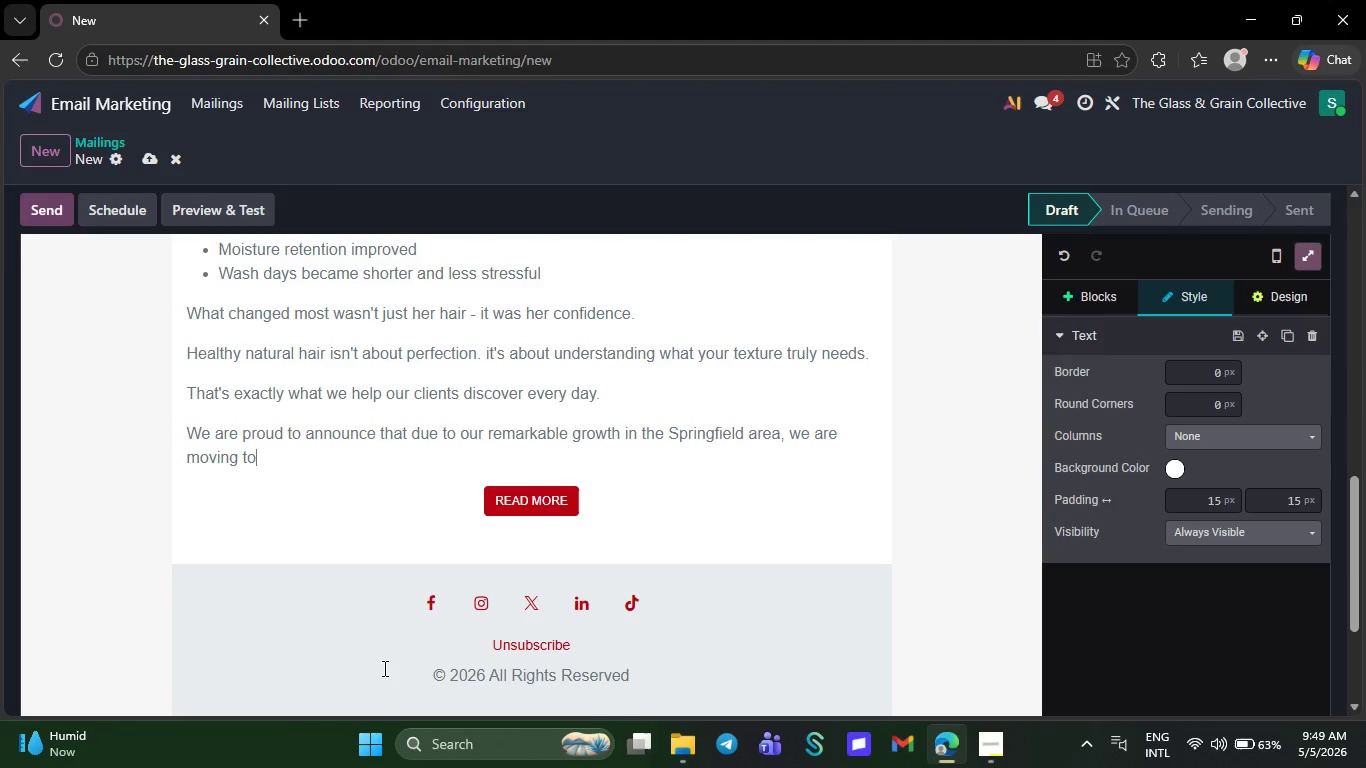 
key(Backspace)
 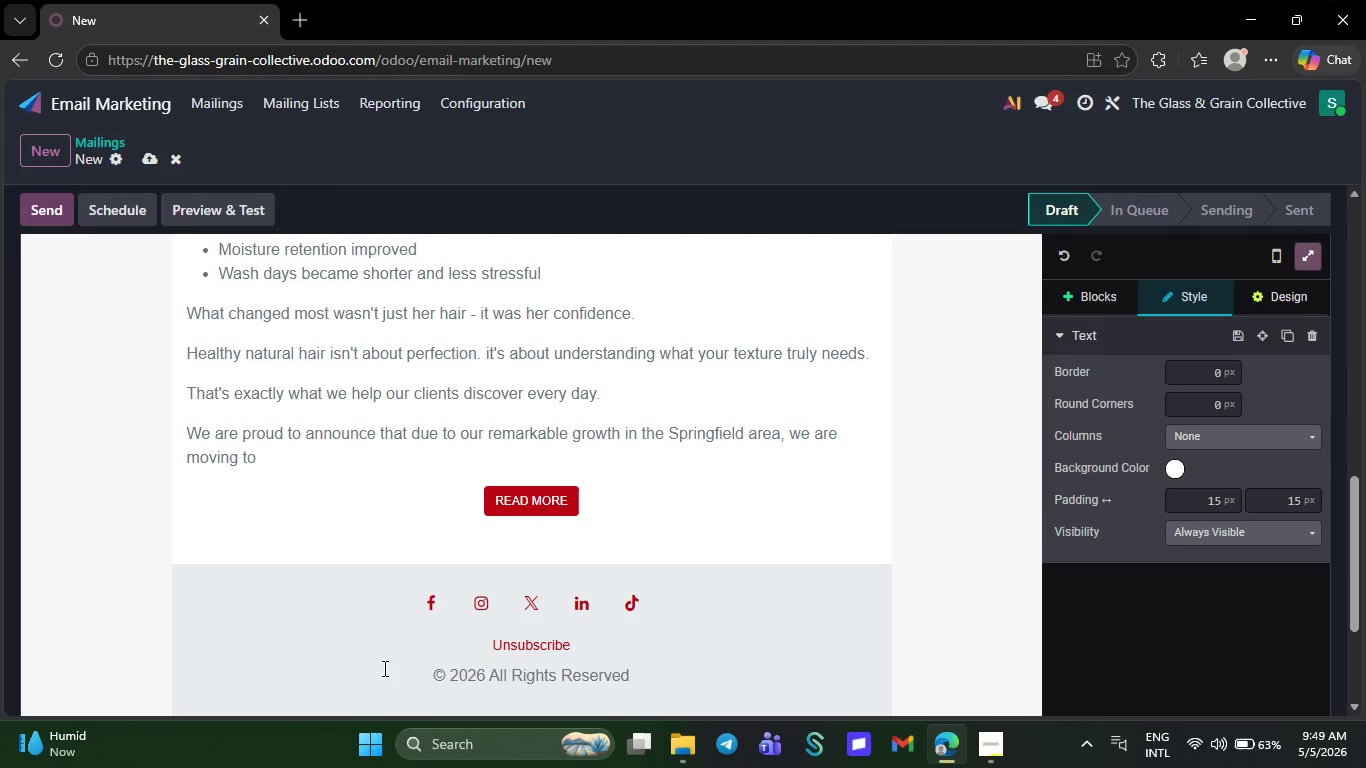 
key(Backspace)
 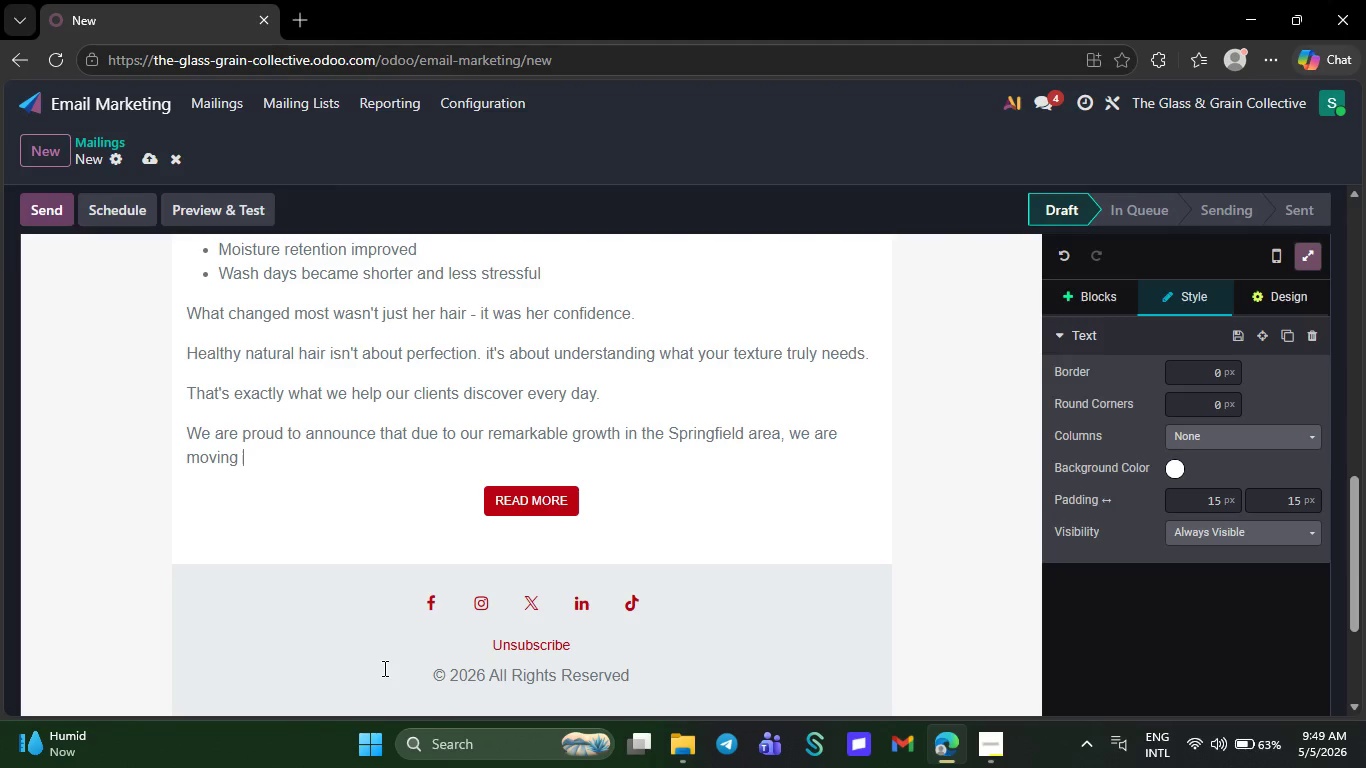 
key(Backspace)
 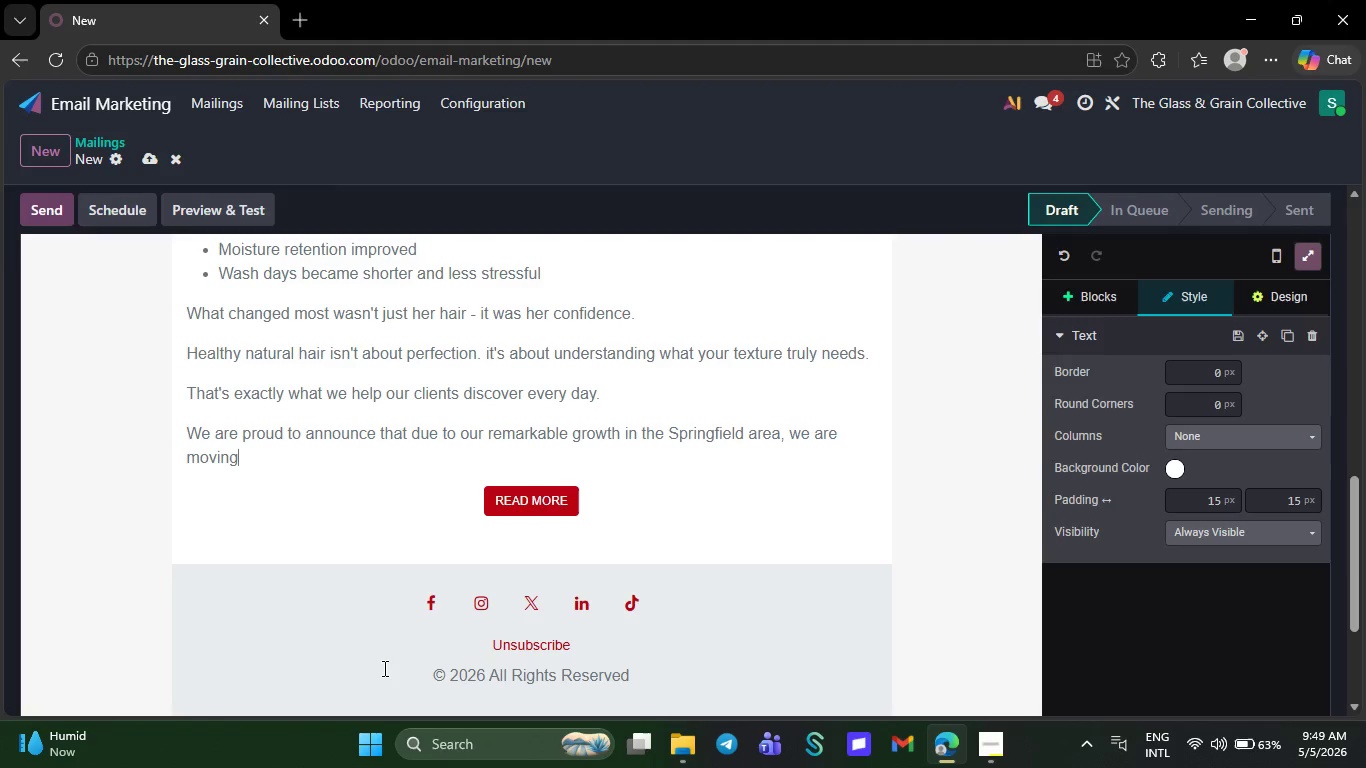 
key(Backspace)
 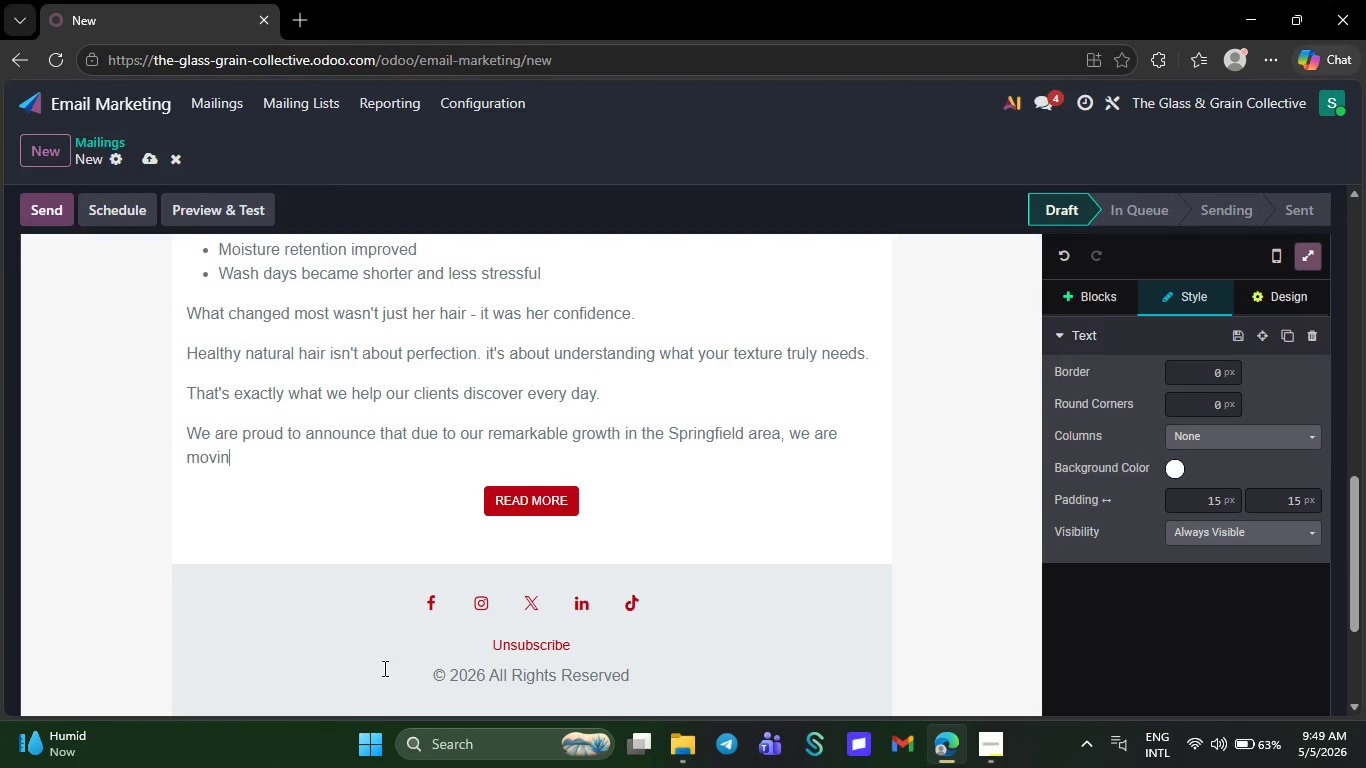 
key(Backspace)
 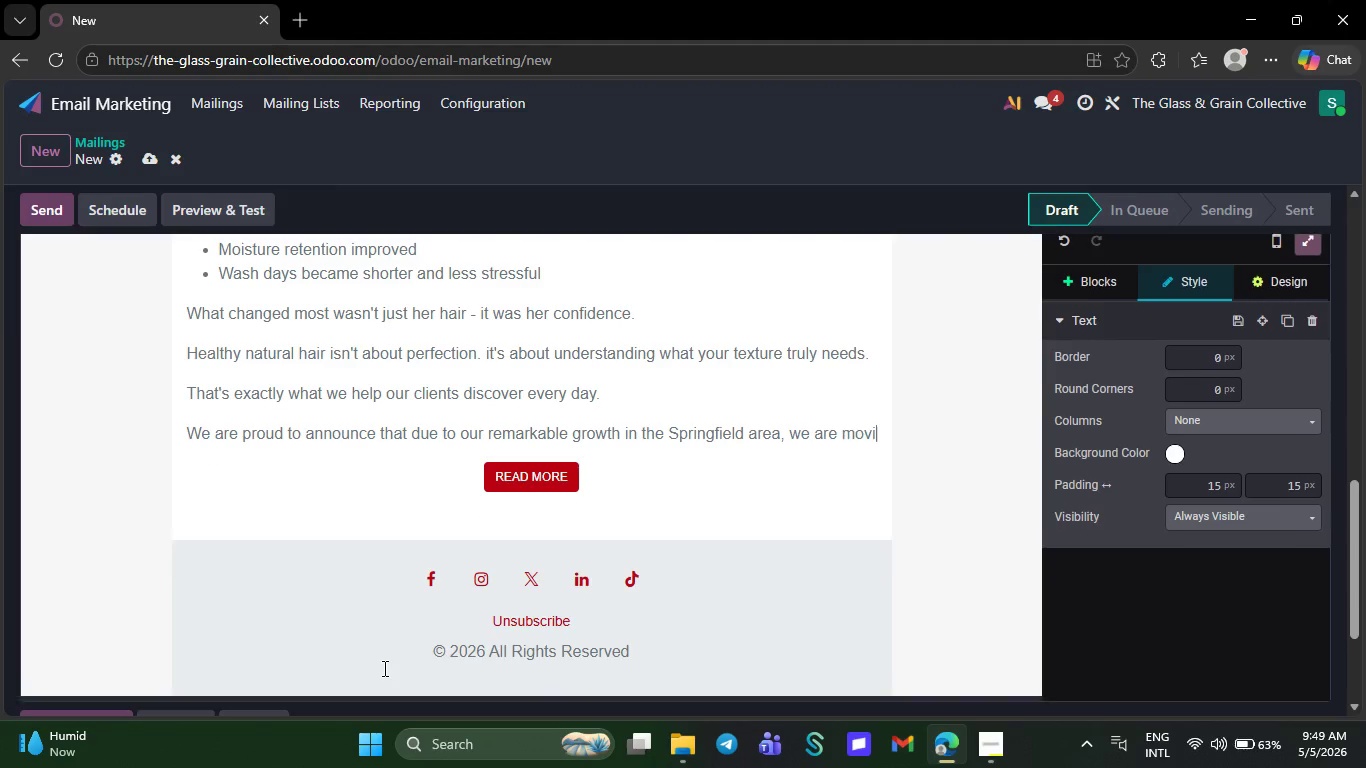 
key(Backspace)
 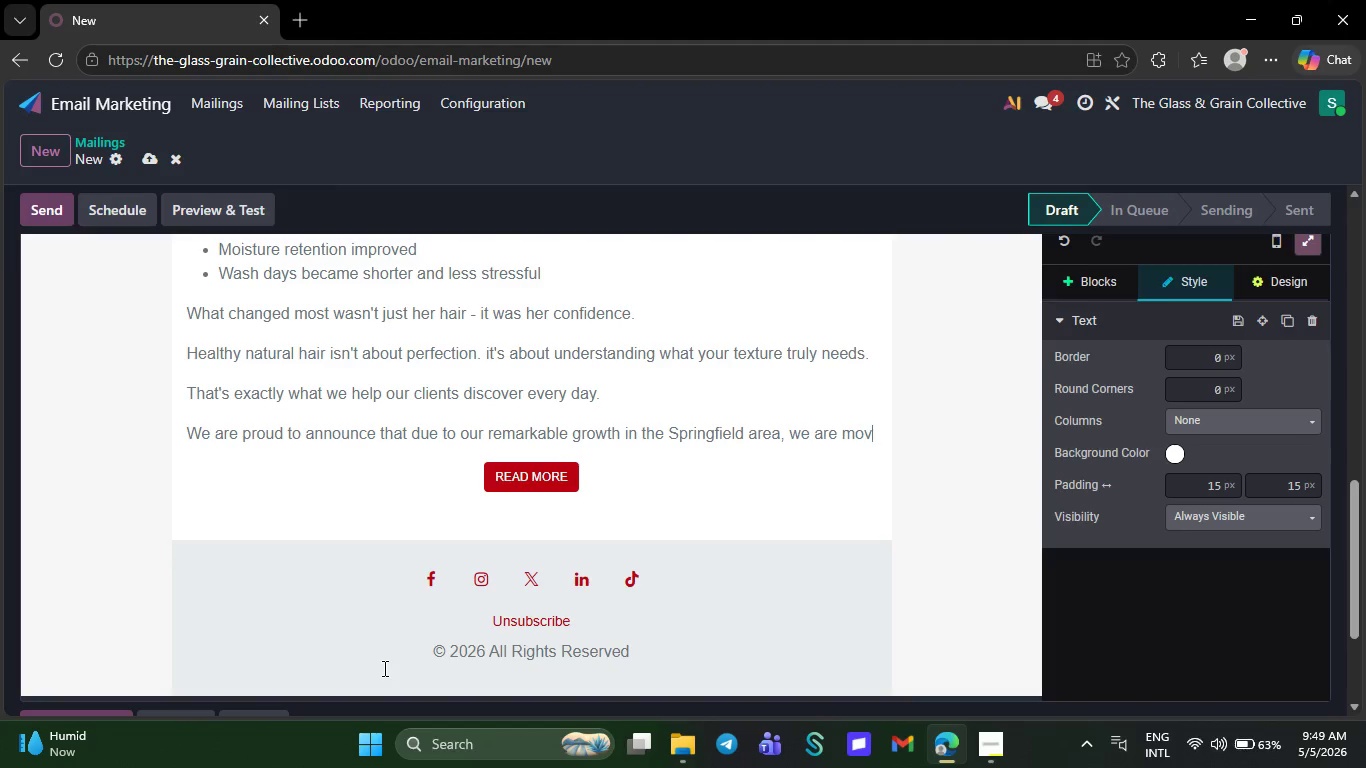 
key(Backspace)
 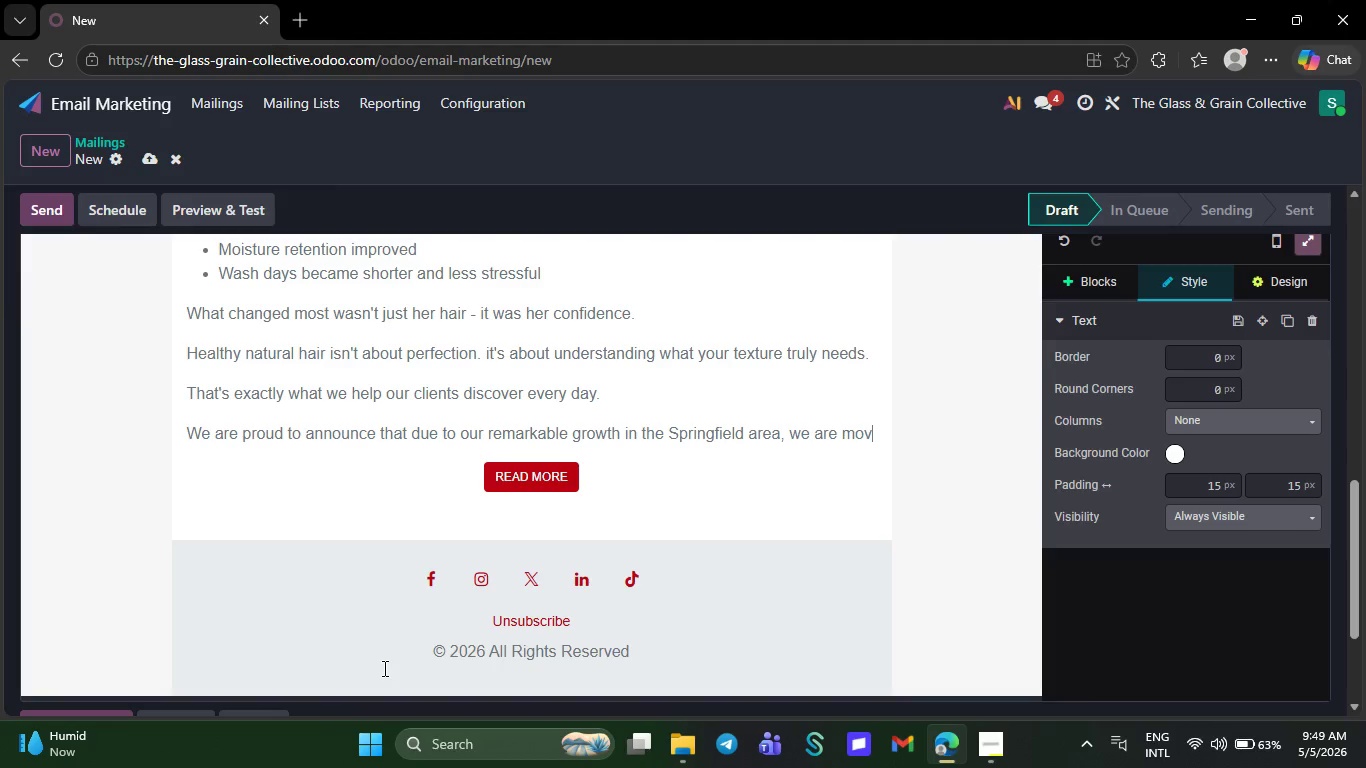 
key(Backspace)
 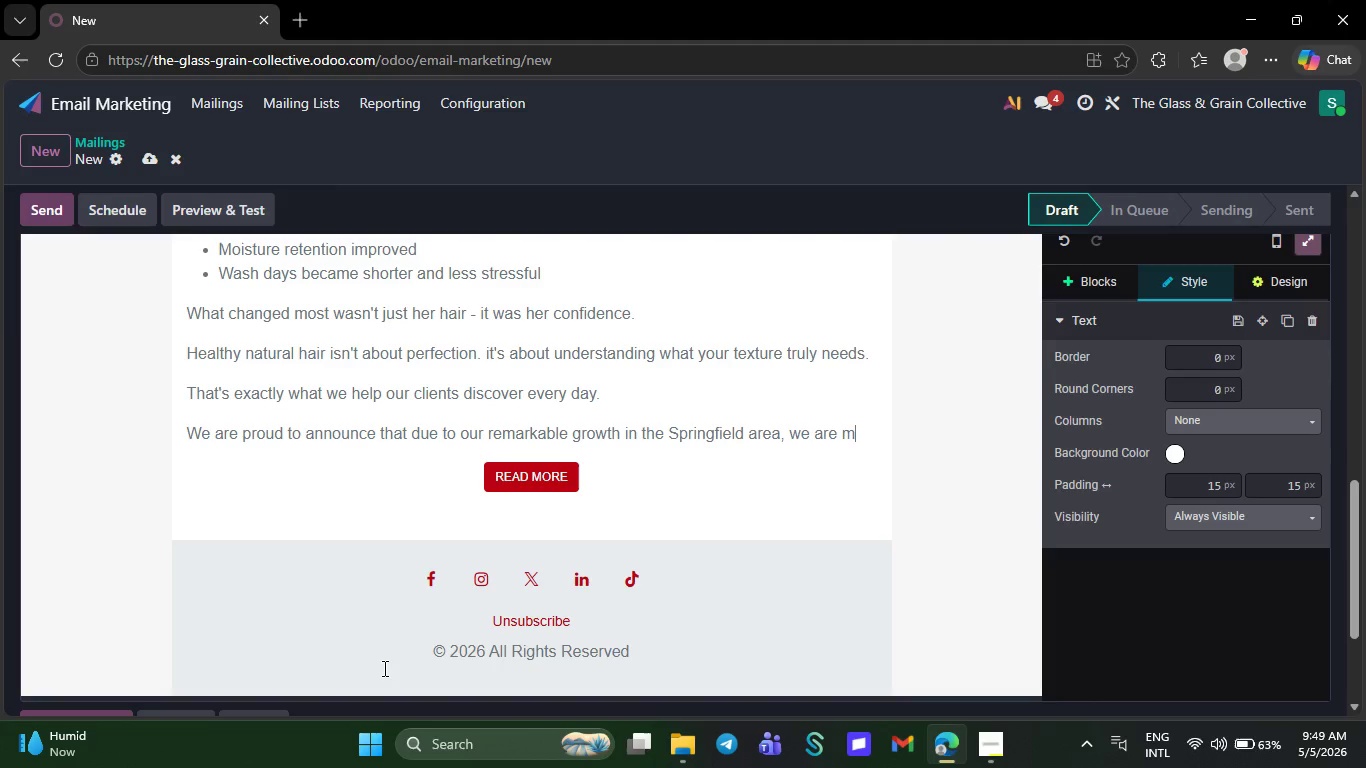 
key(Backspace)
 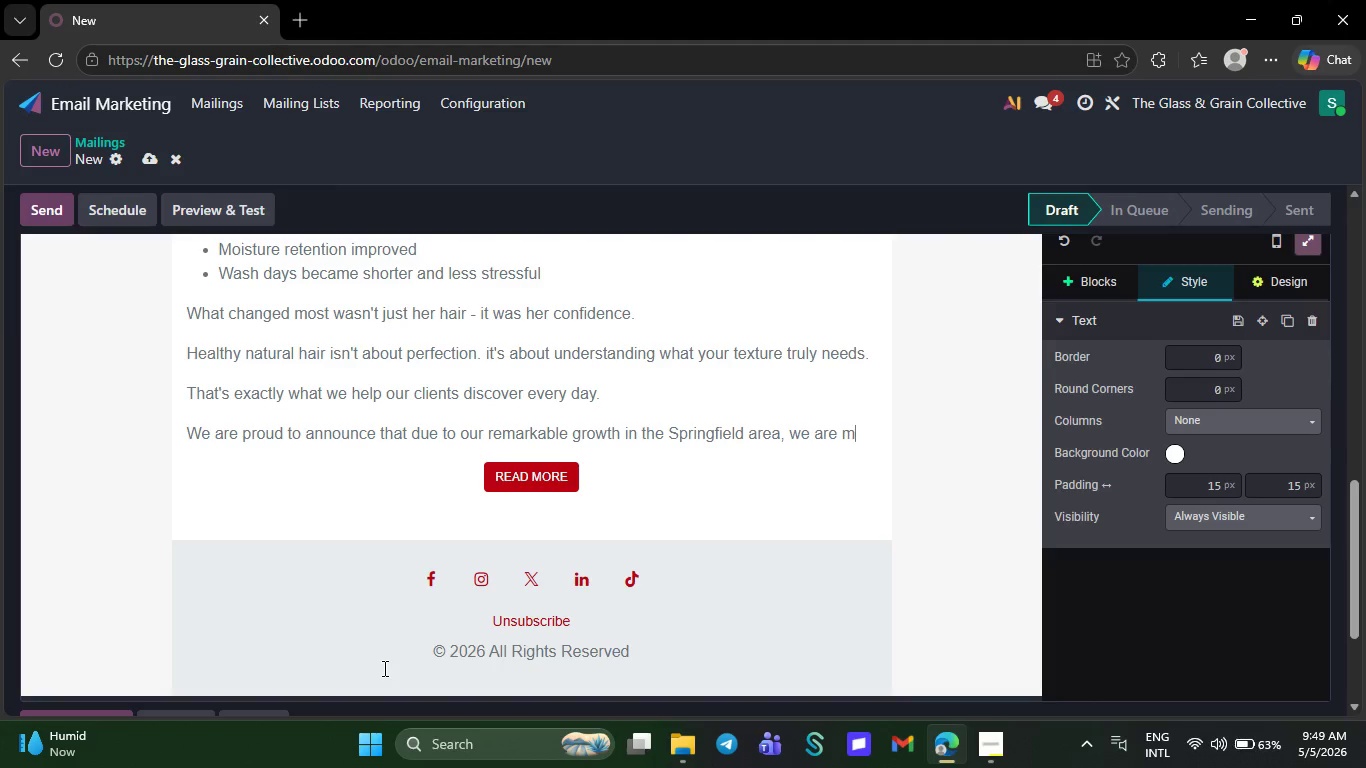 
key(Backspace)
 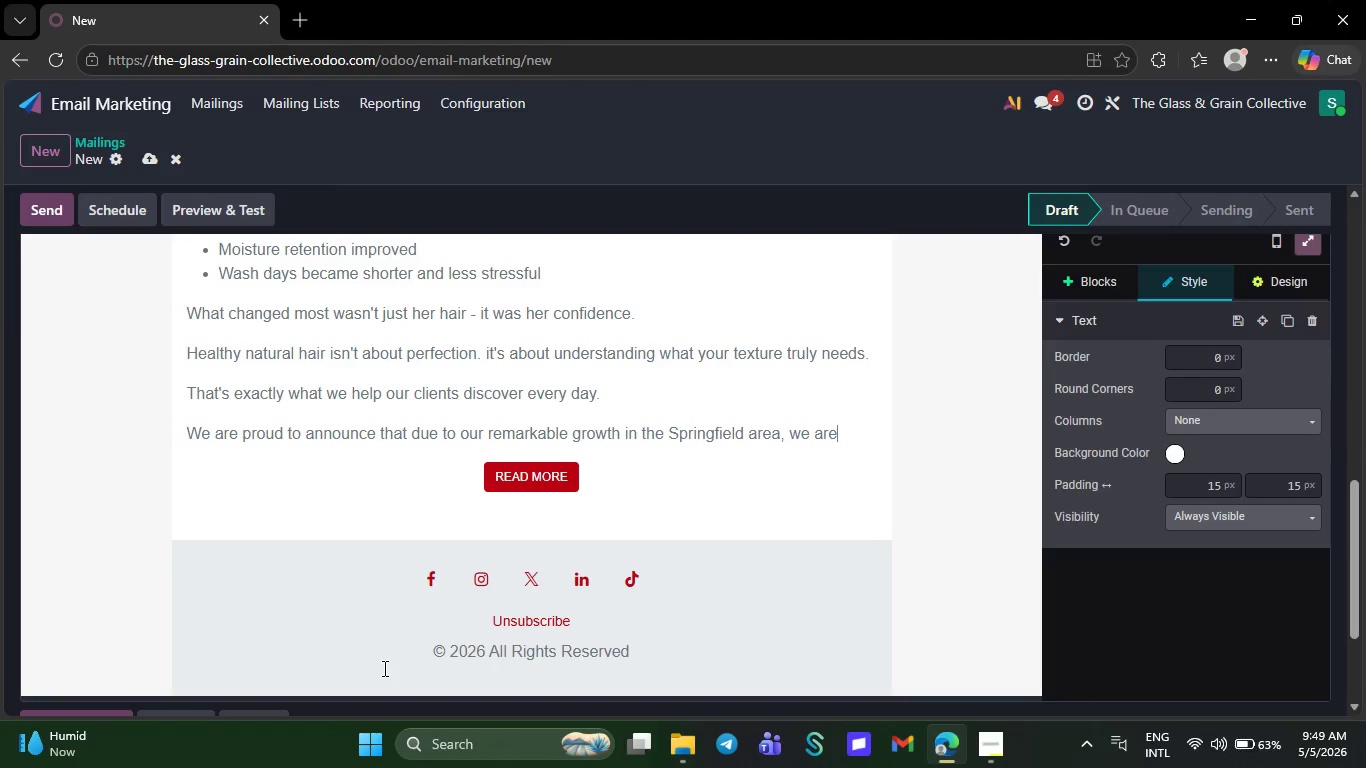 
key(Backspace)
 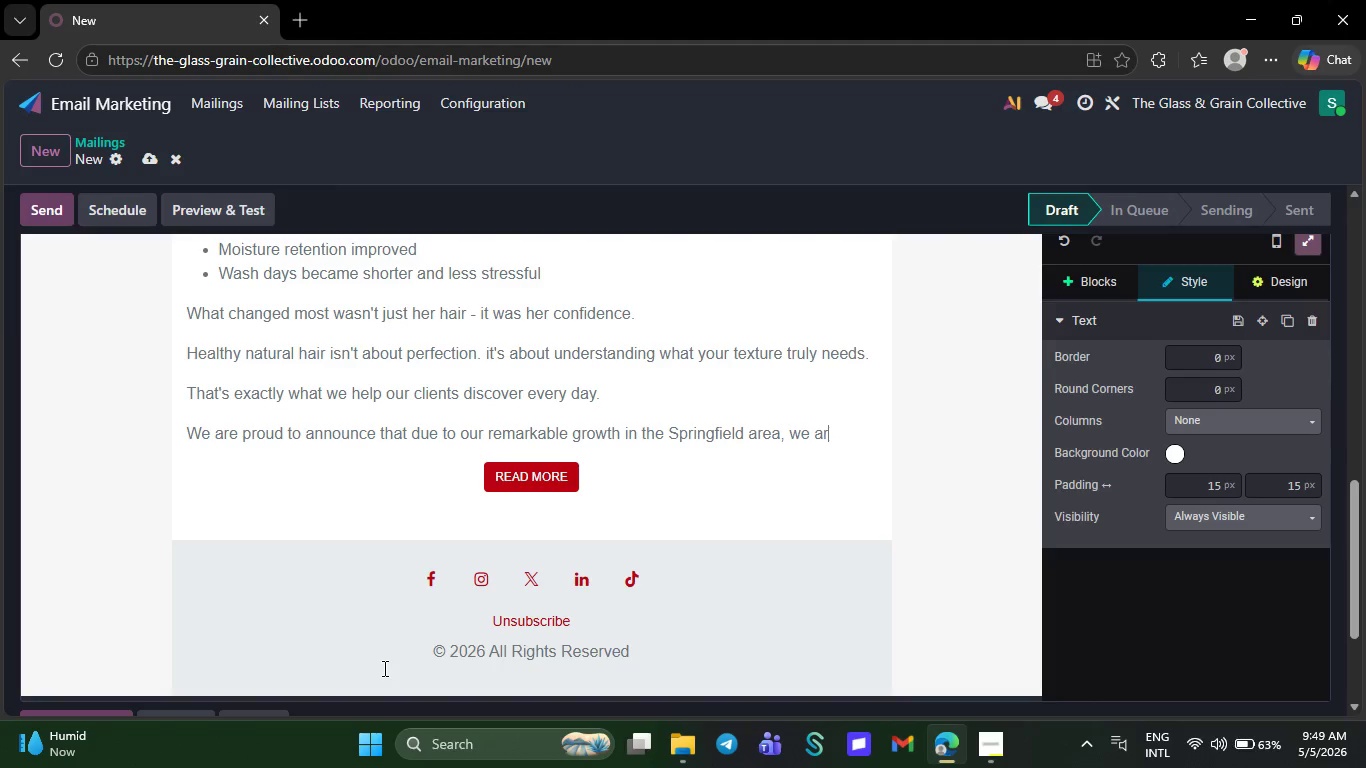 
key(Backspace)
 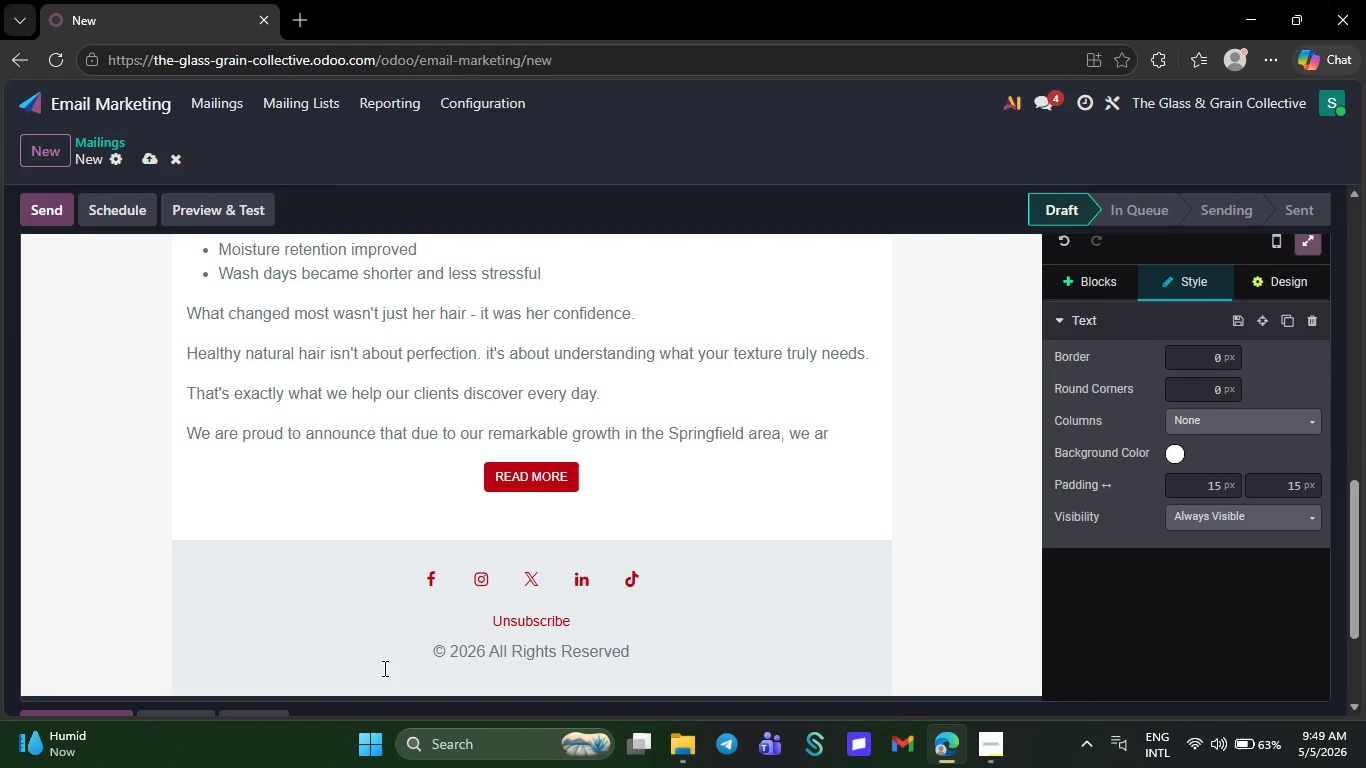 
key(Backspace)
 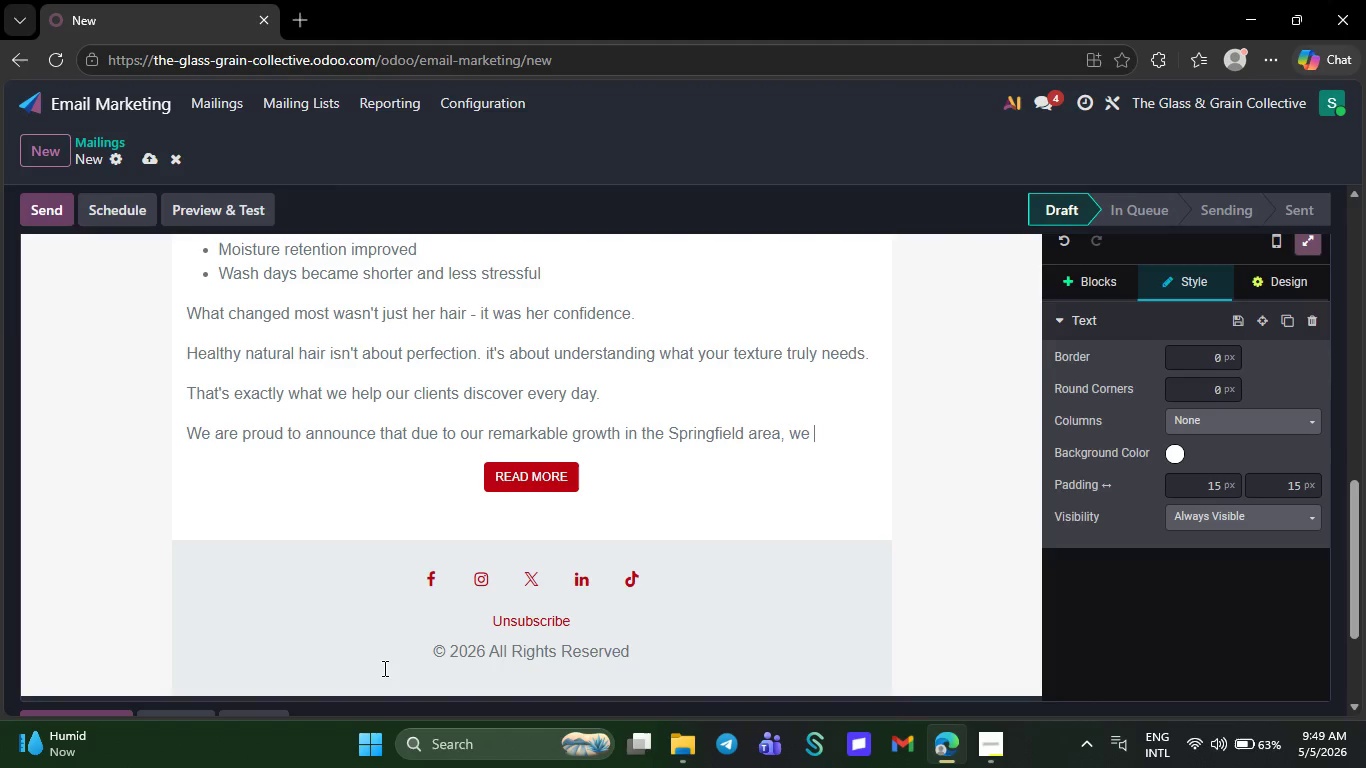 
key(Backspace)
 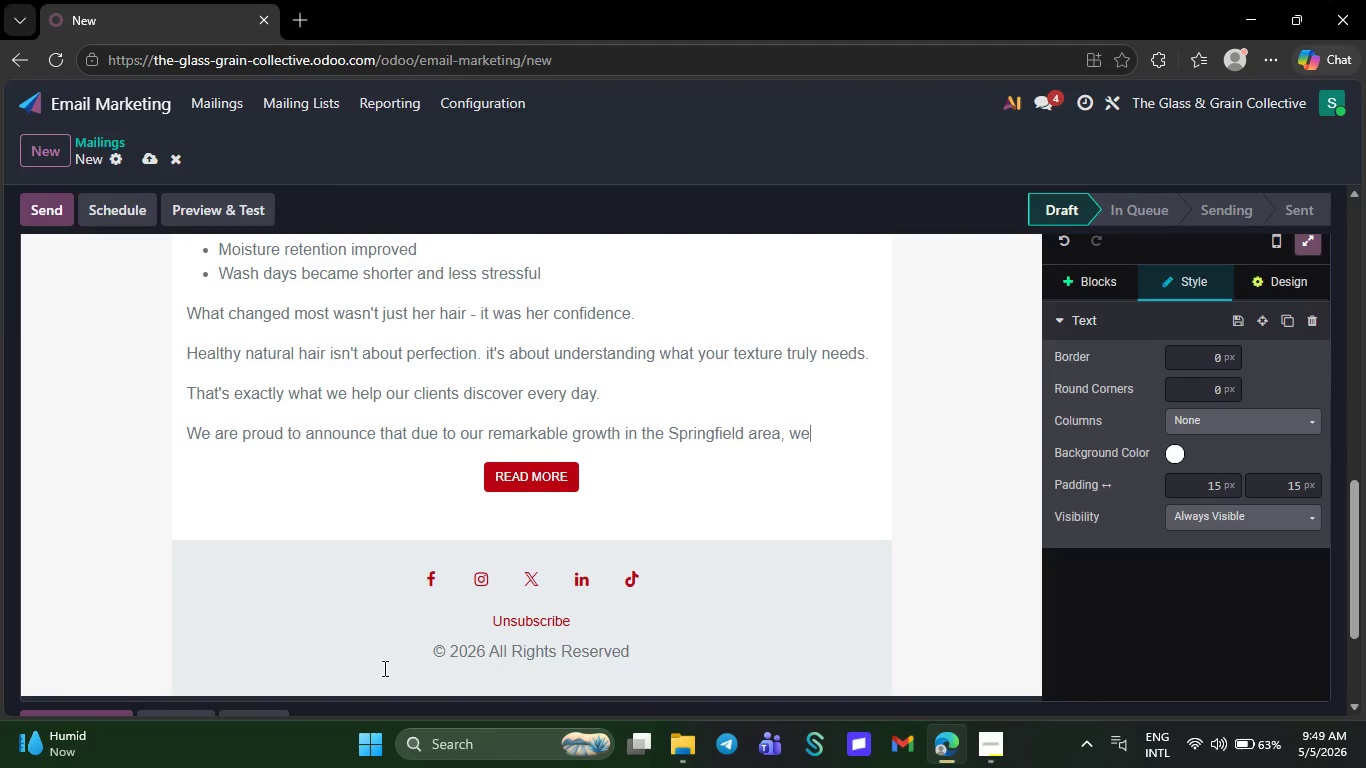 
key(Backspace)
 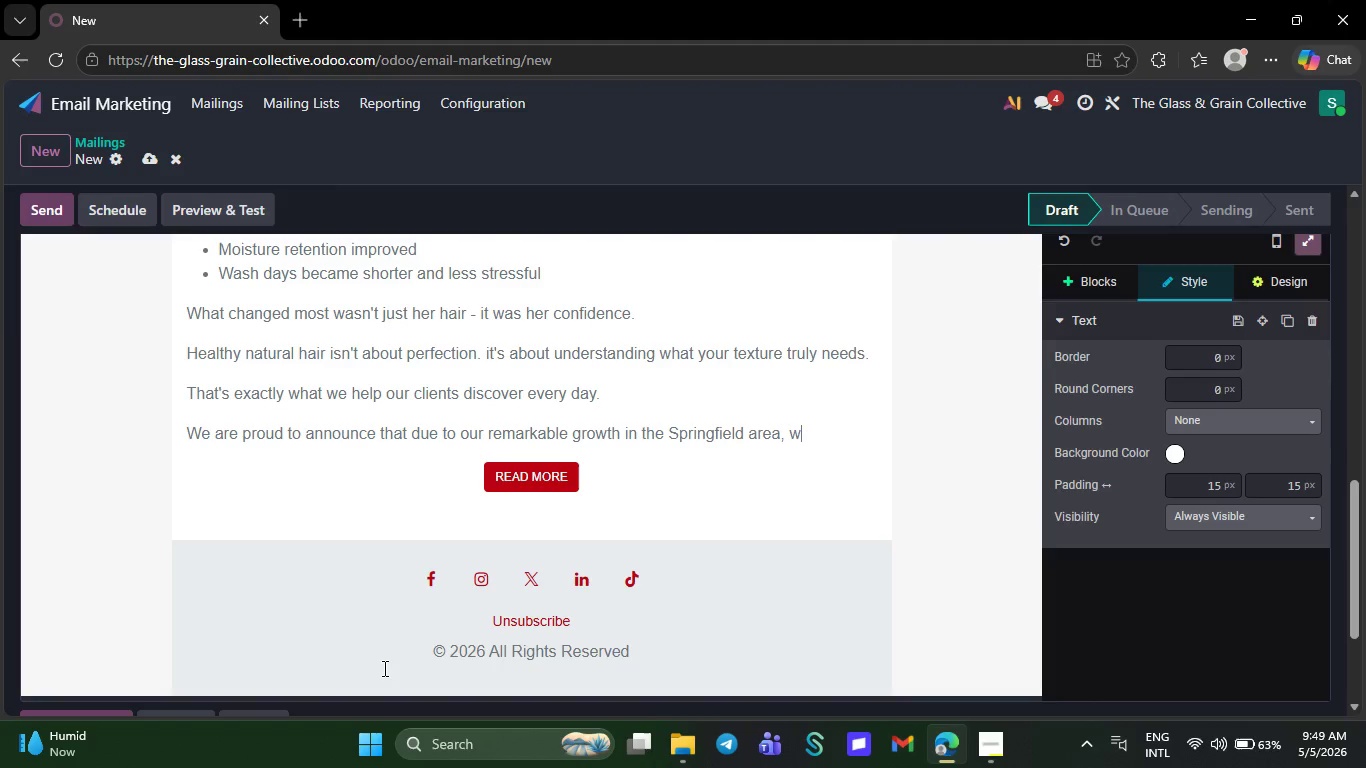 
key(Backspace)
 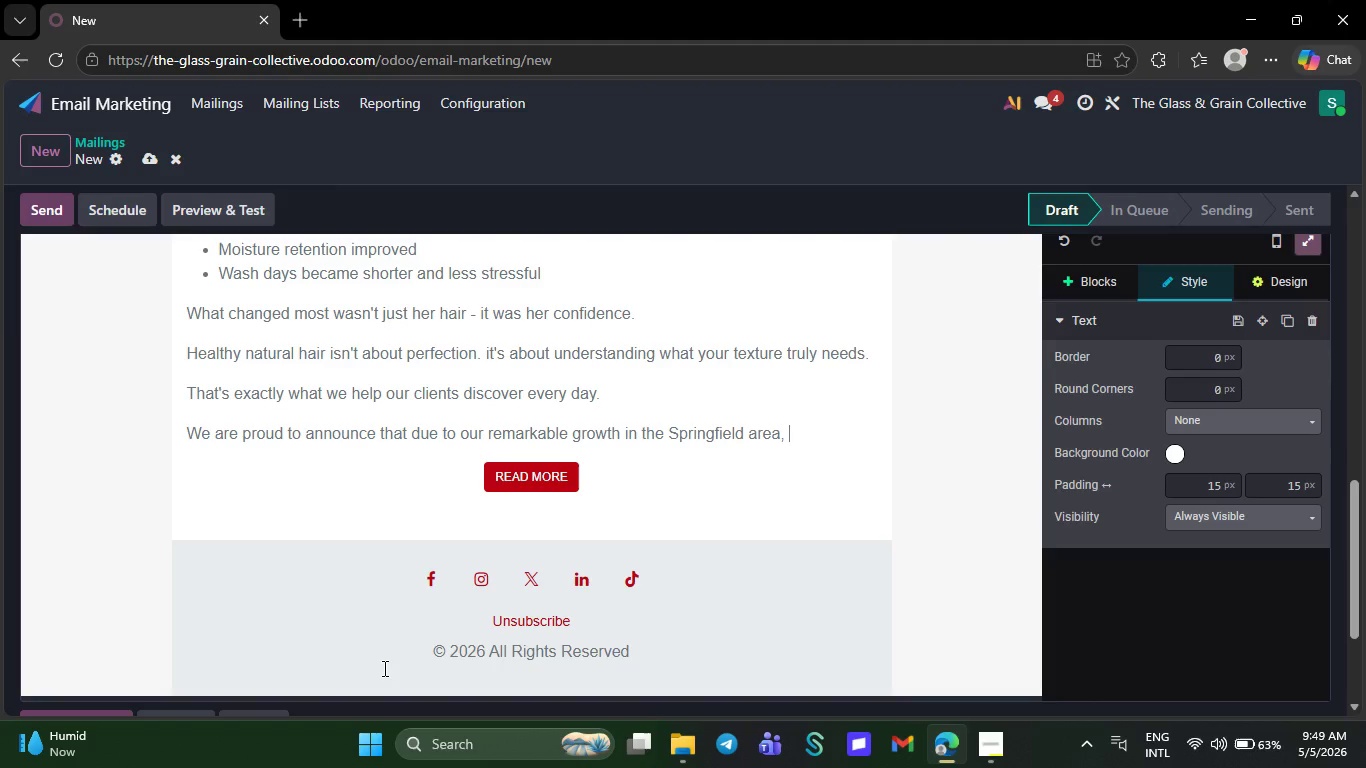 
key(Backspace)
 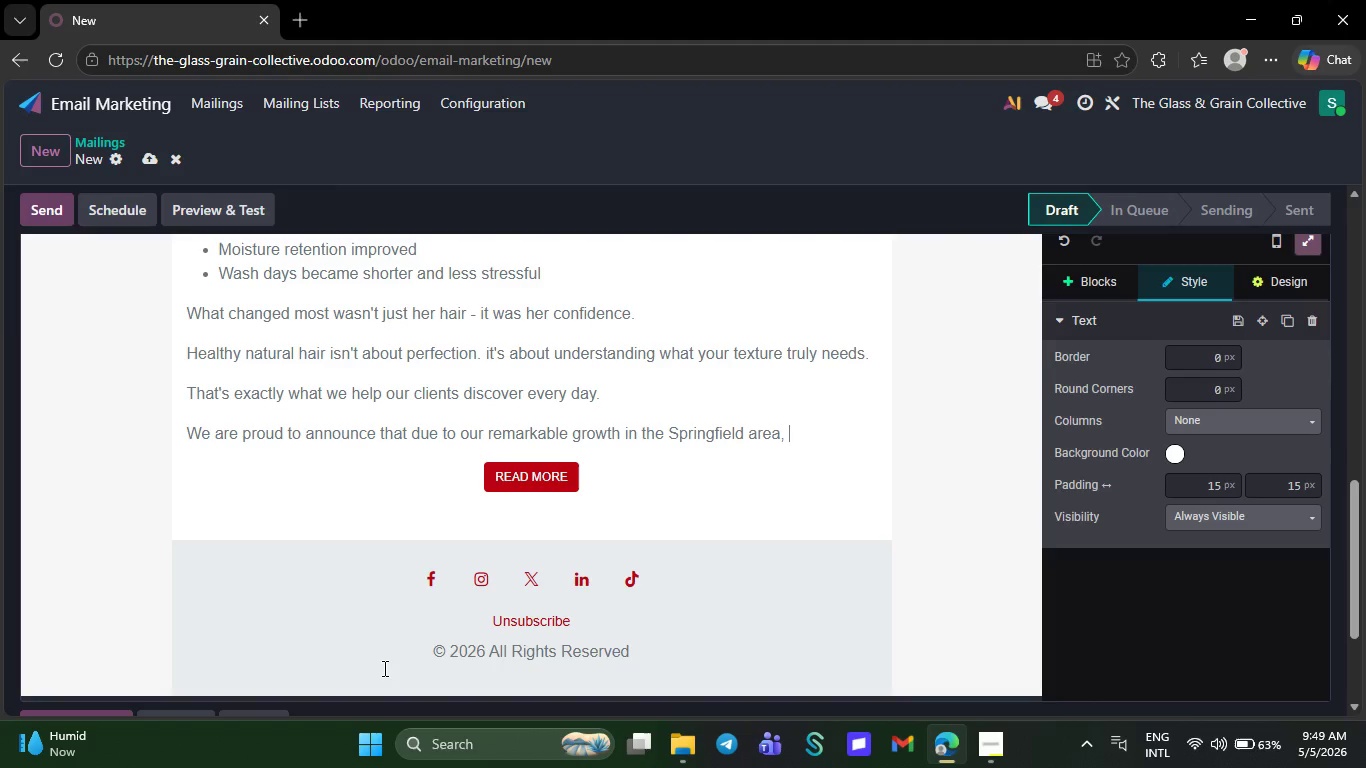 
key(Backspace)
 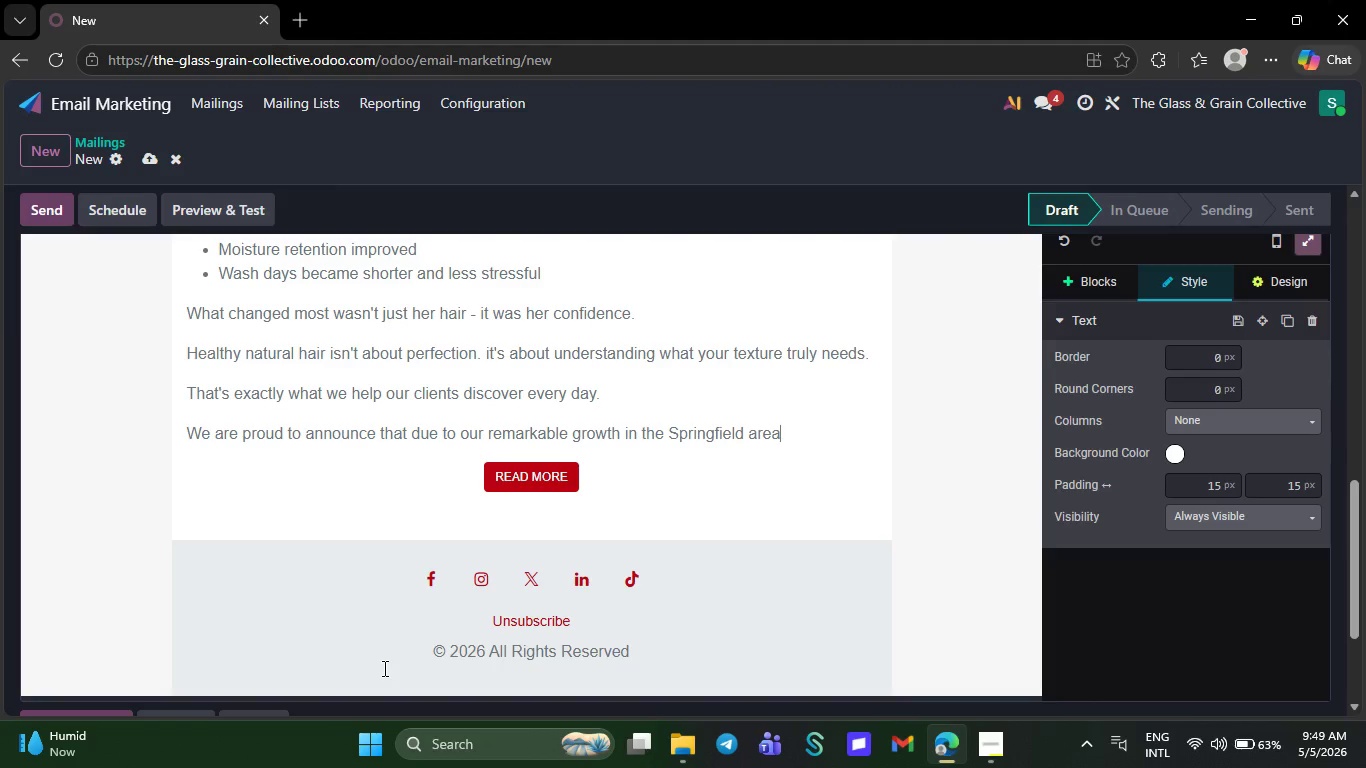 
key(Backspace)
 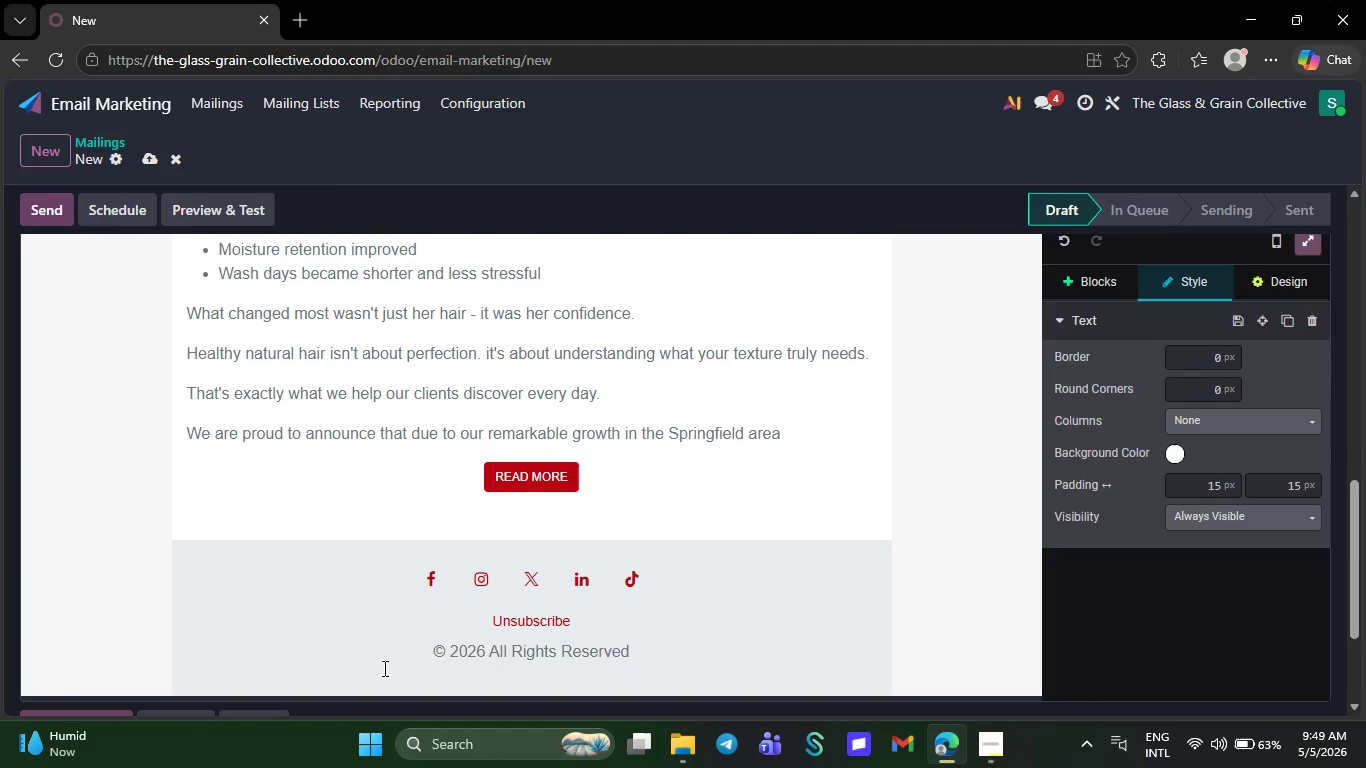 
key(Backspace)
 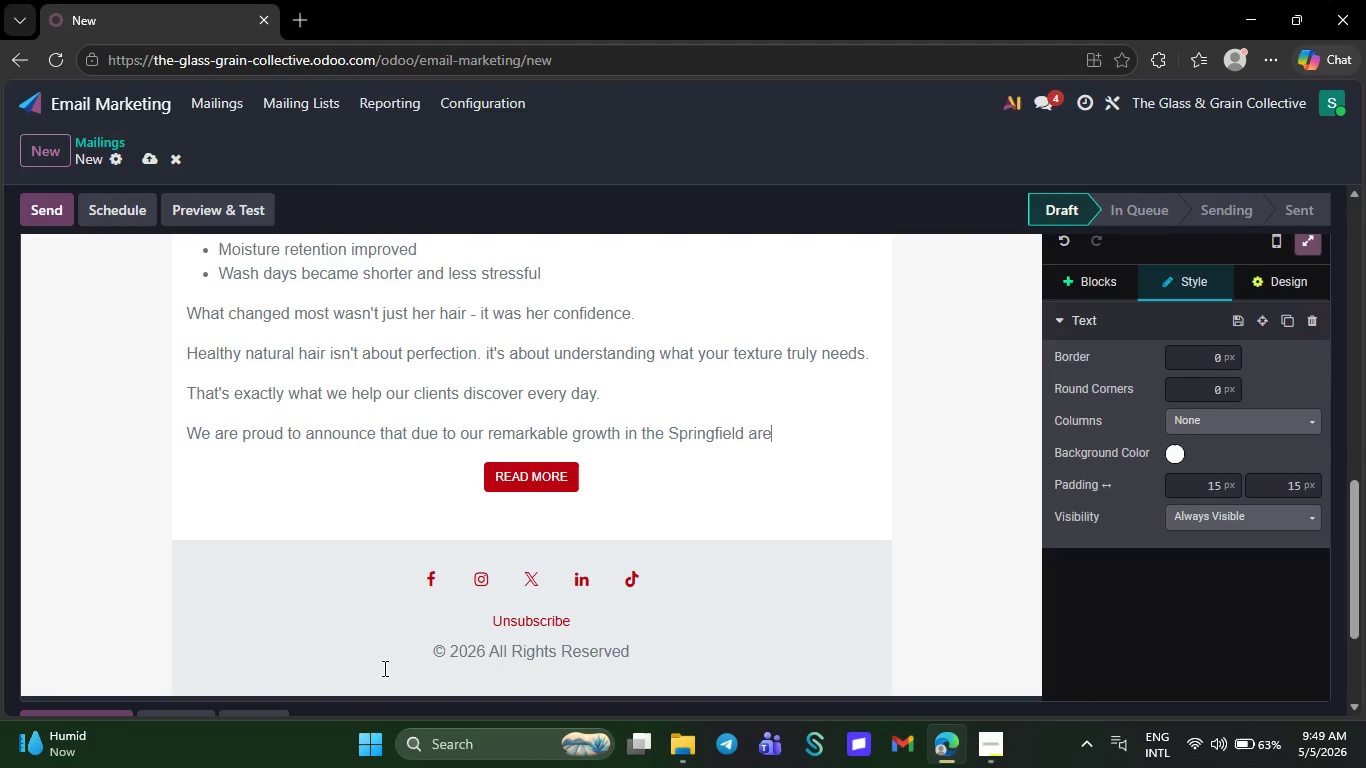 
key(Backspace)
 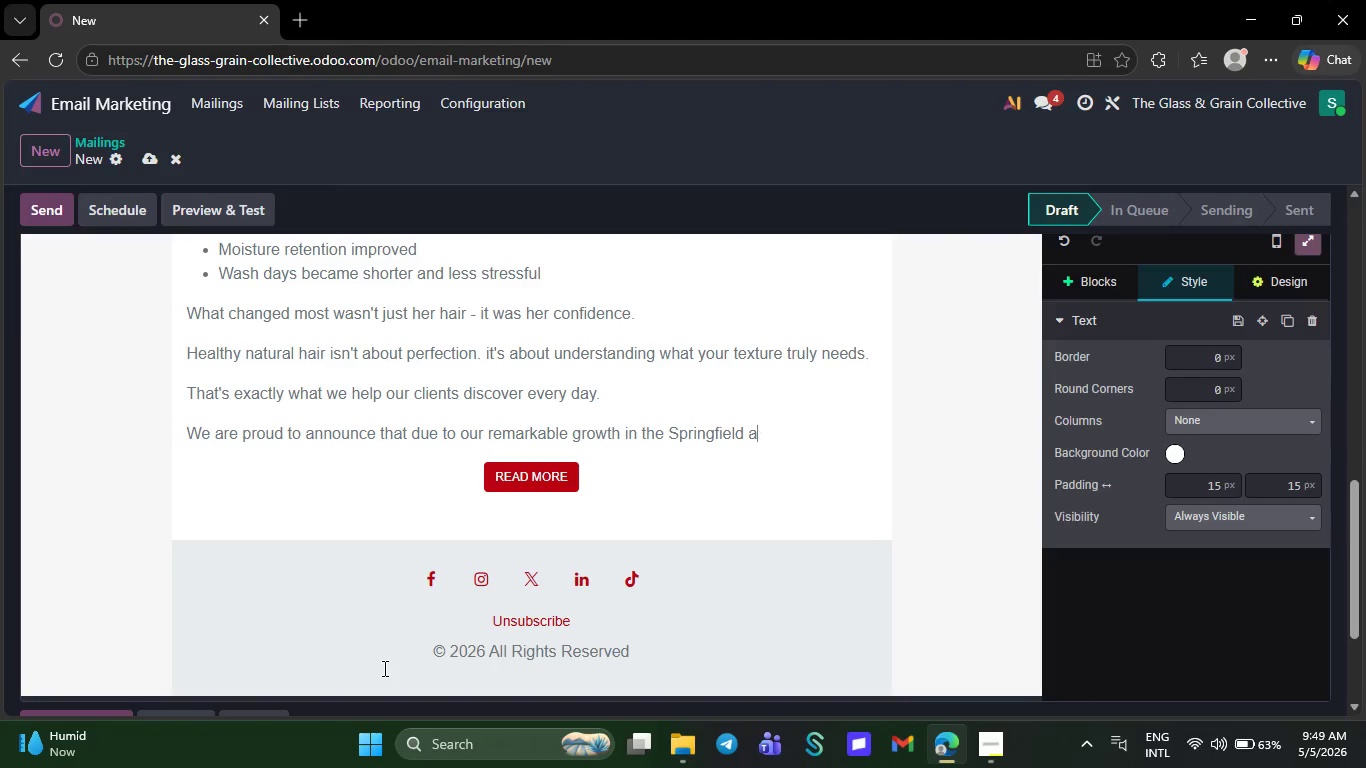 
key(Backspace)
 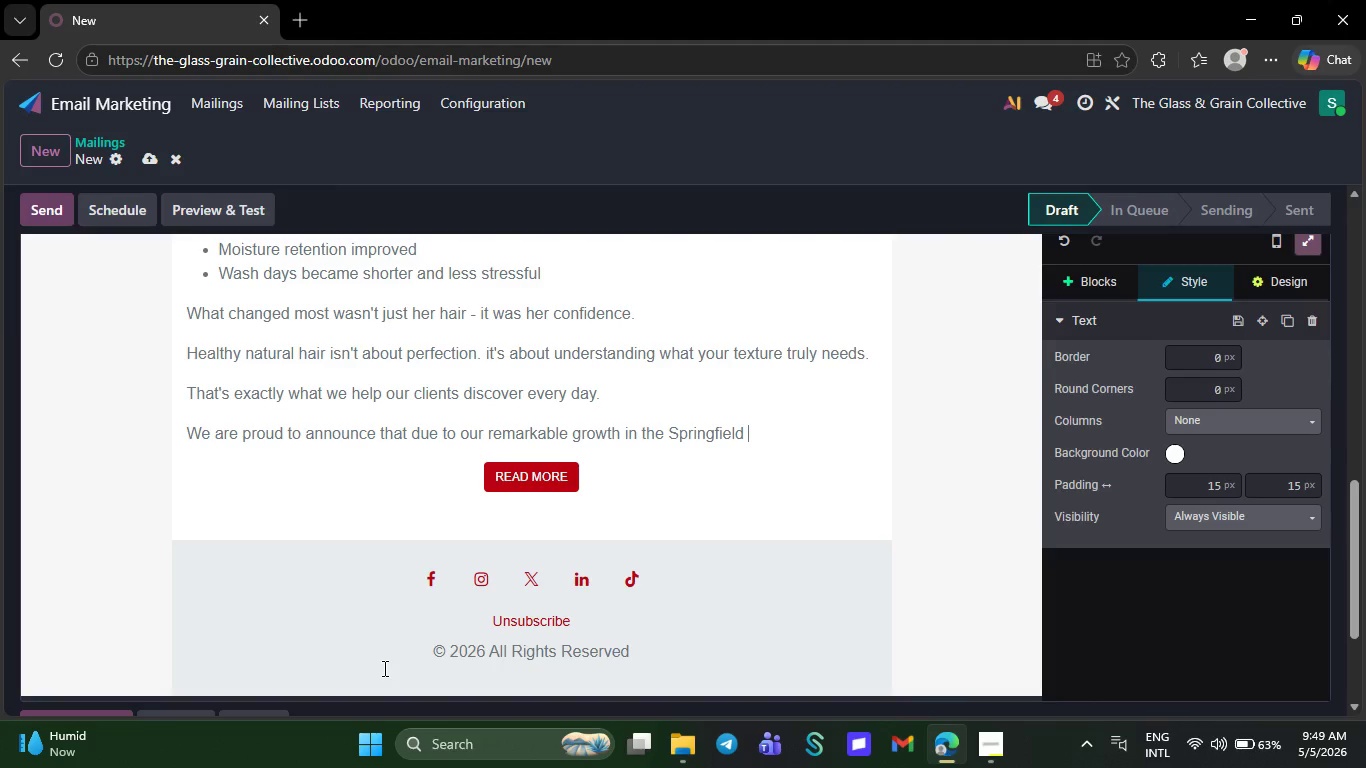 
key(Backspace)
 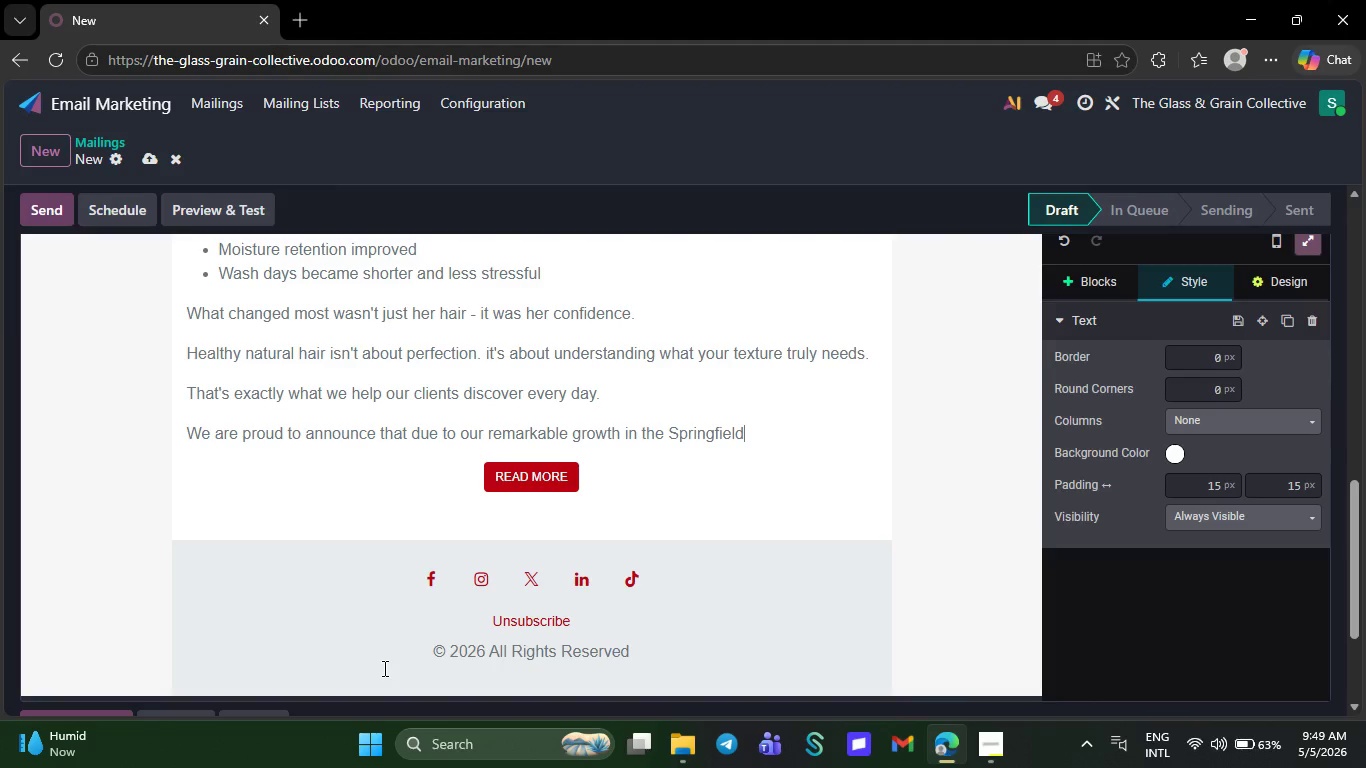 
key(Backspace)
 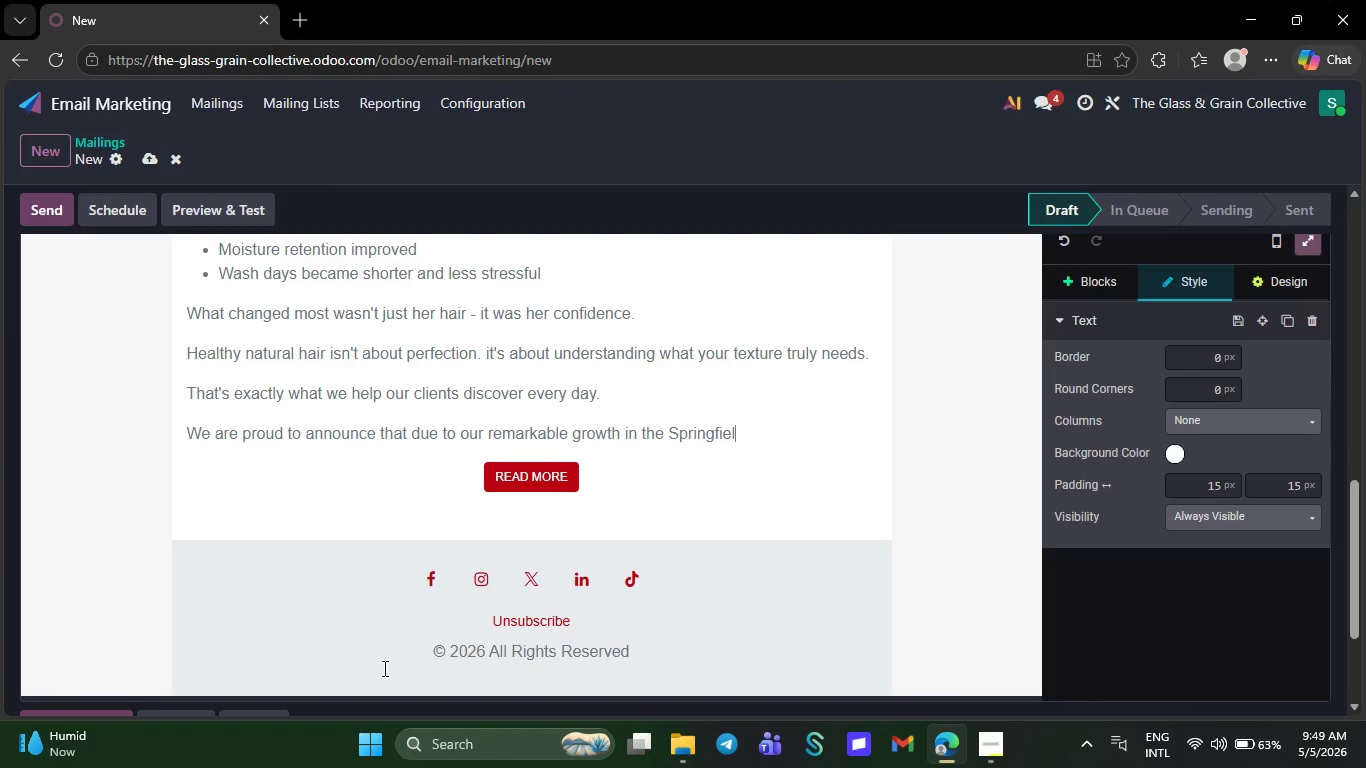 
key(Backspace)
 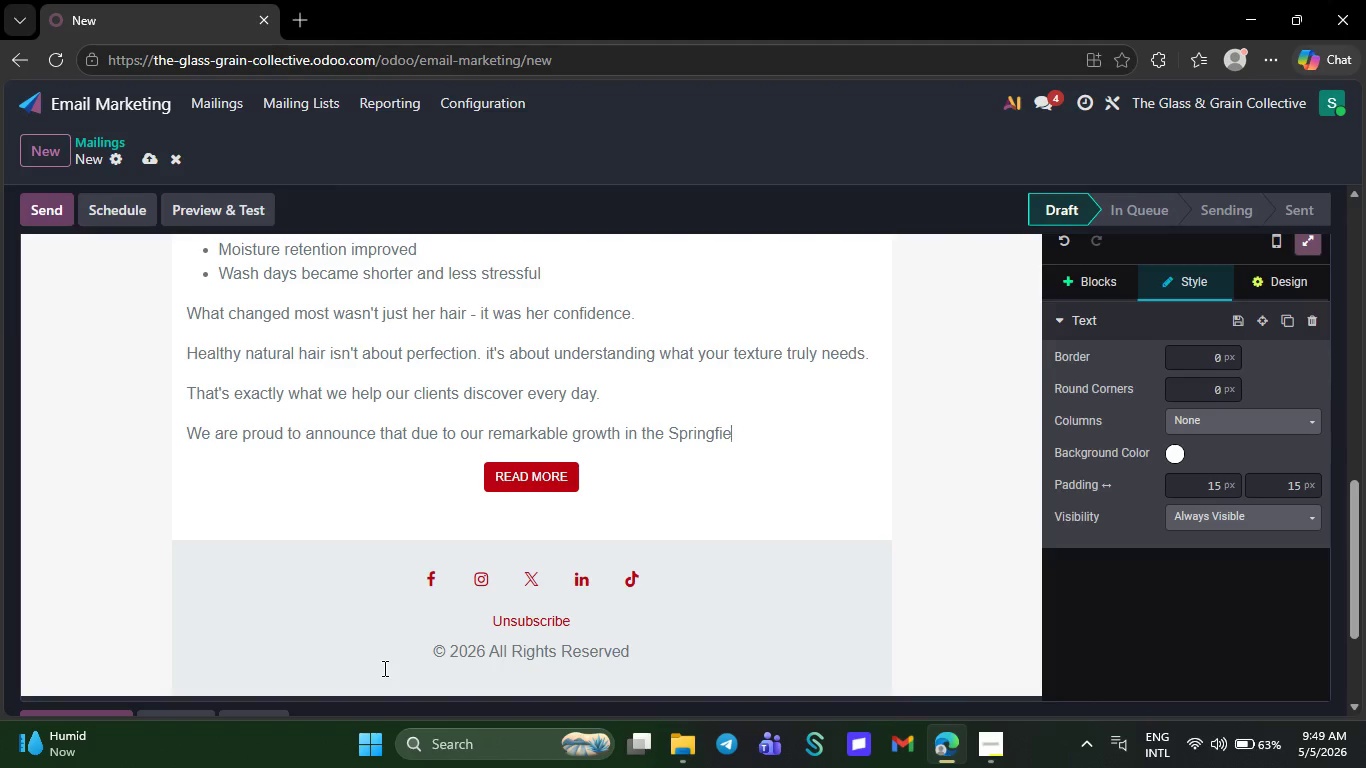 
key(Backspace)
 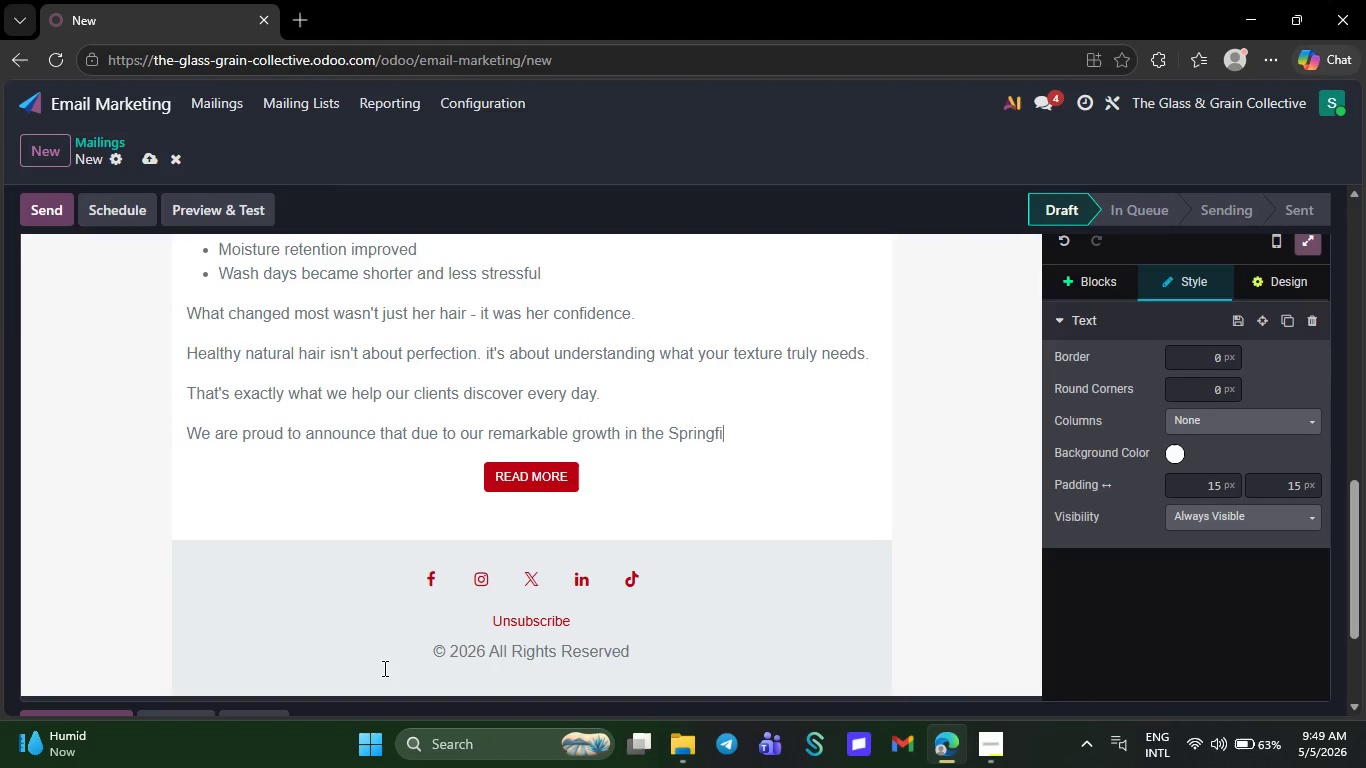 
key(Backspace)
 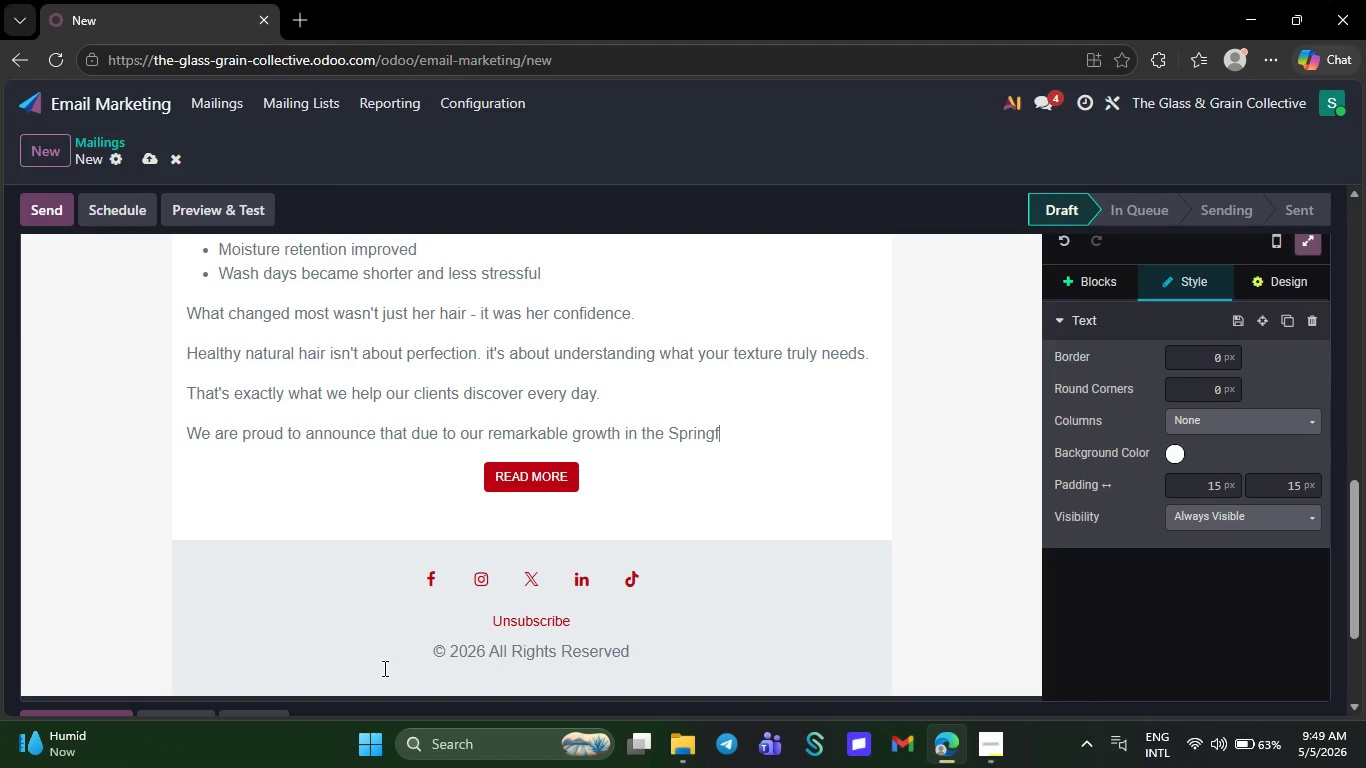 
key(Backspace)
 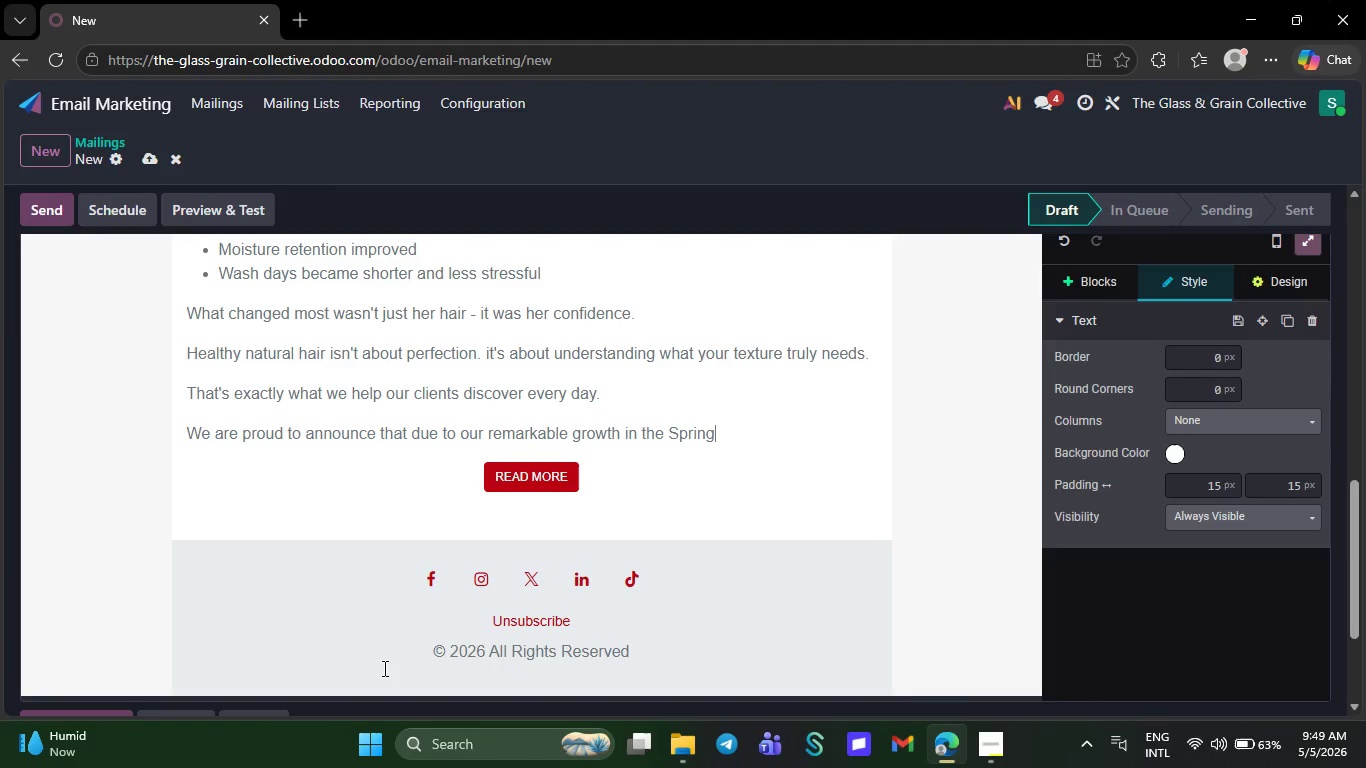 
key(Backspace)
 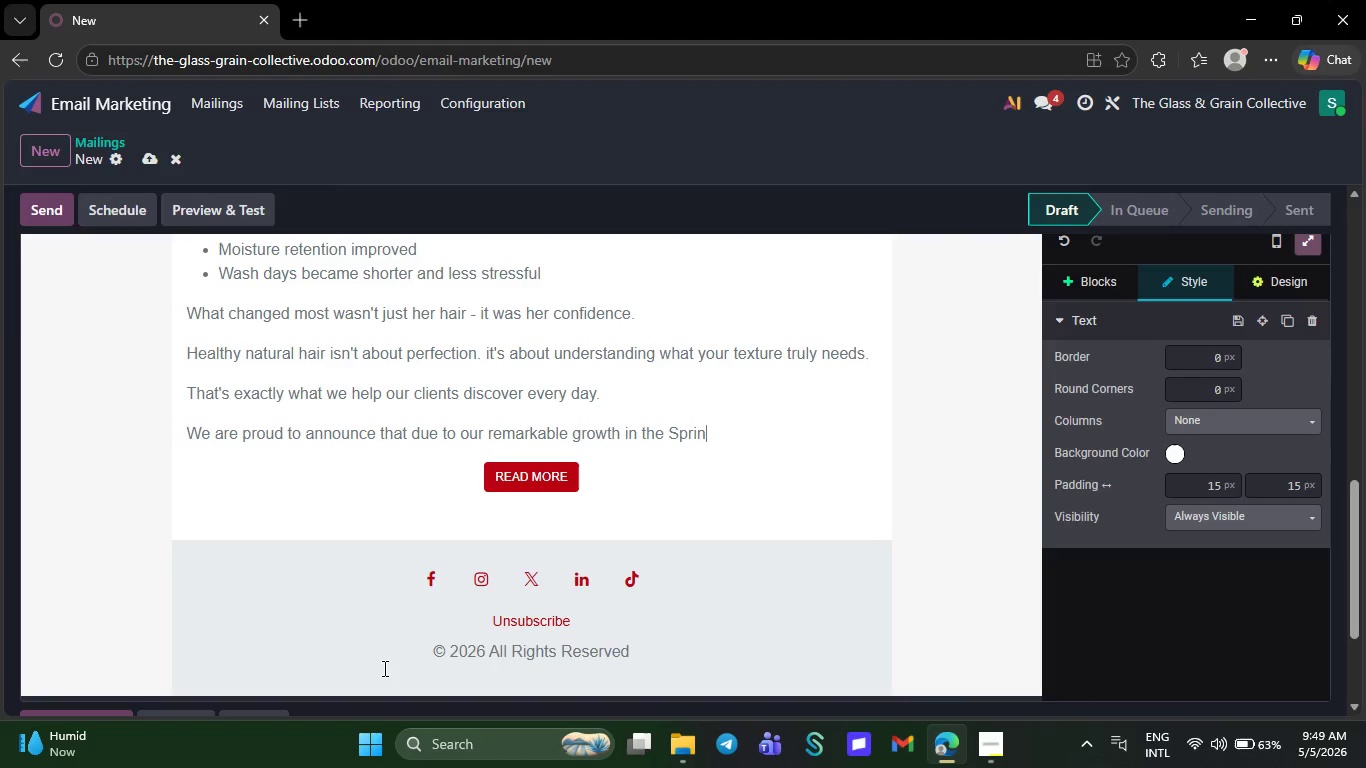 
key(Backspace)
 